 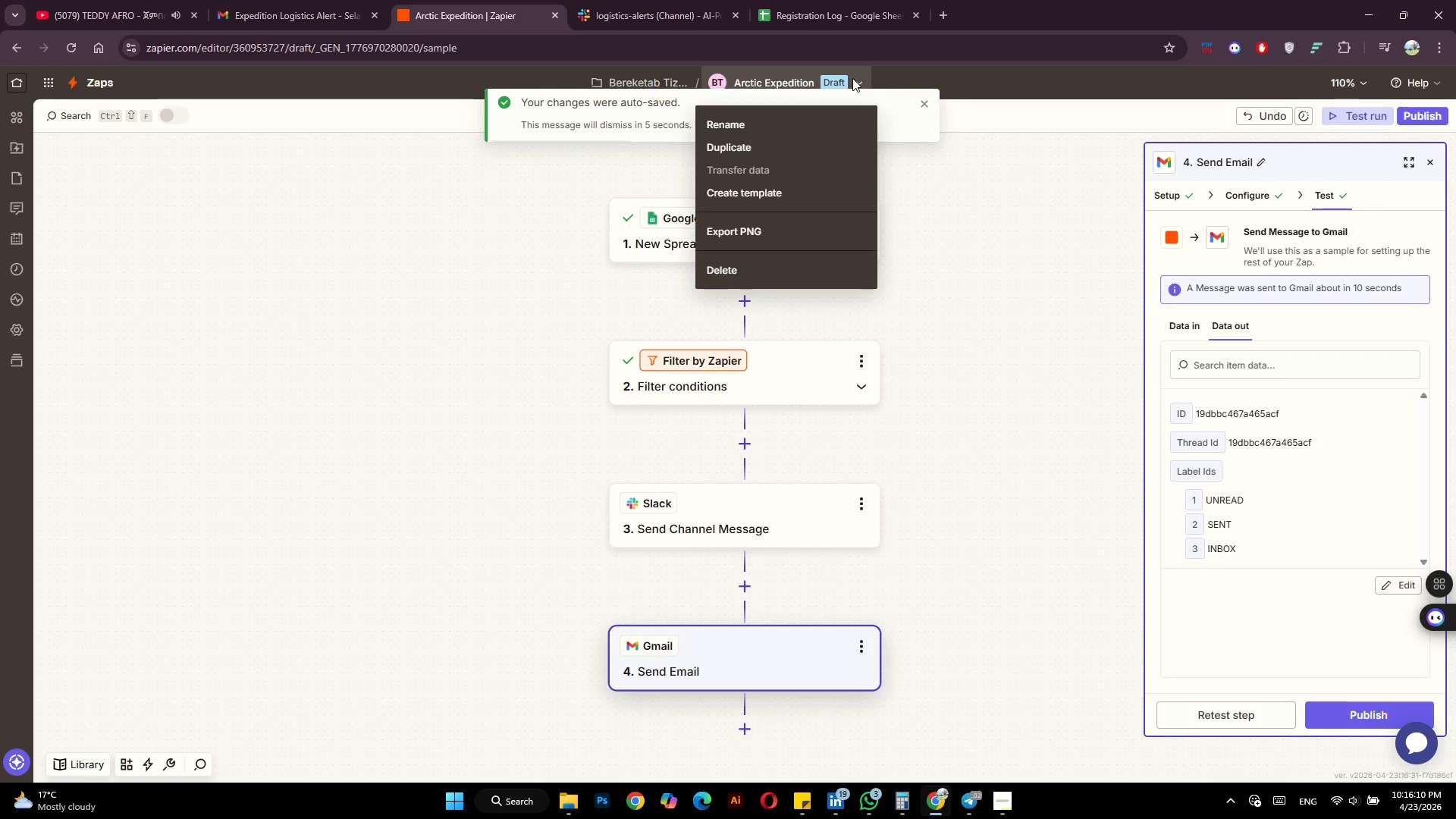 
left_click([799, 118])
 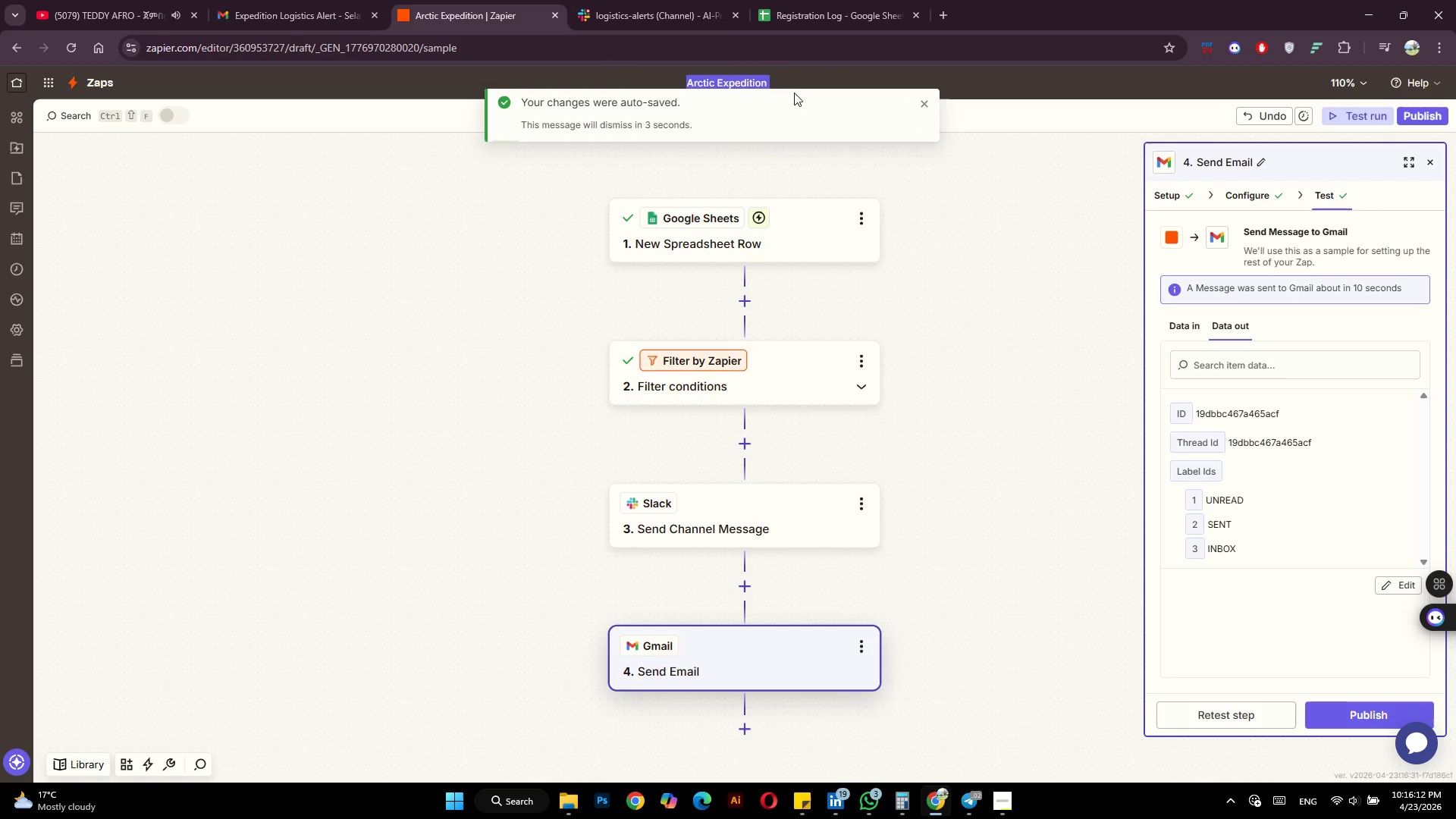 
left_click([786, 77])
 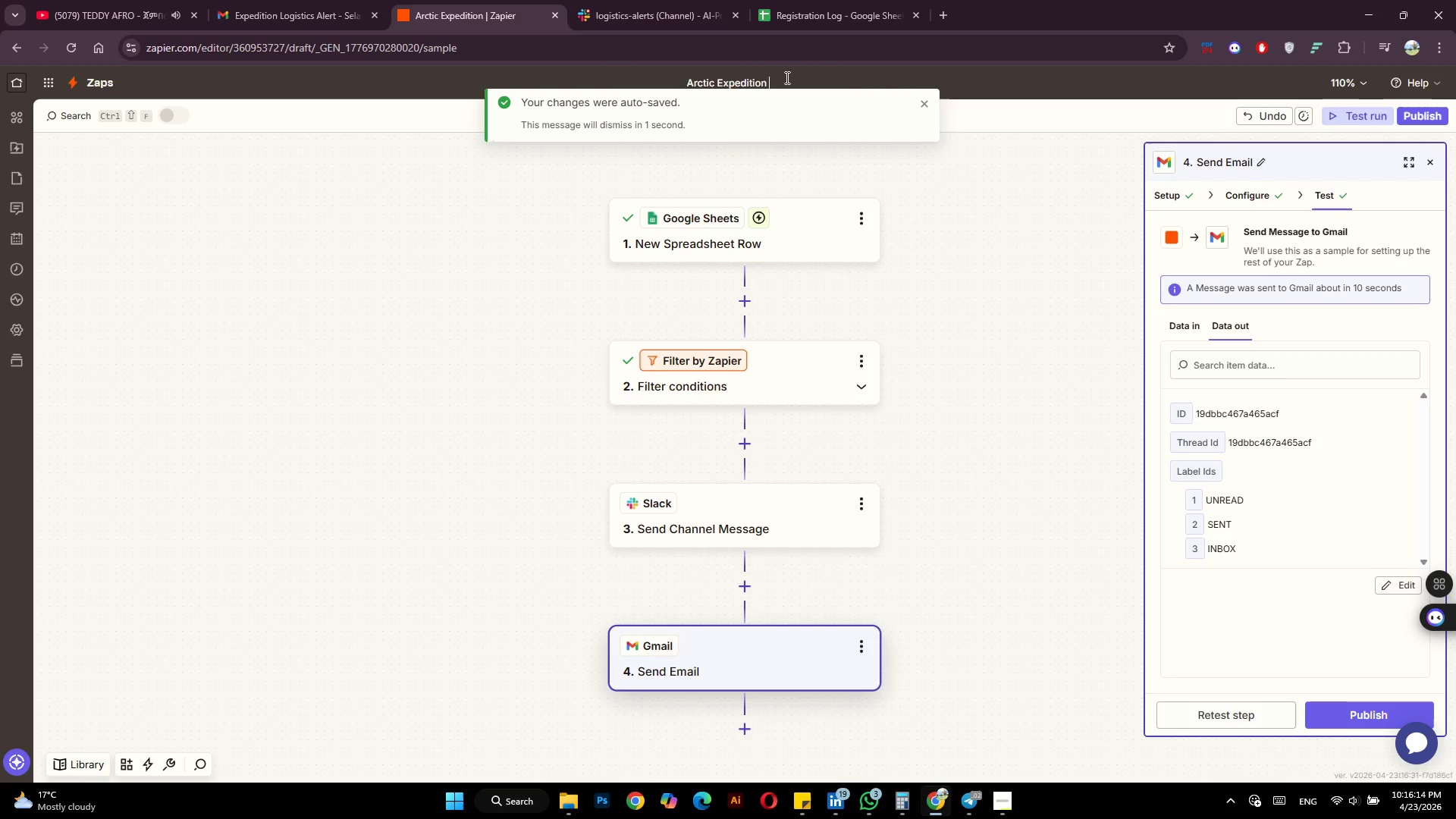 
type(Gear )
 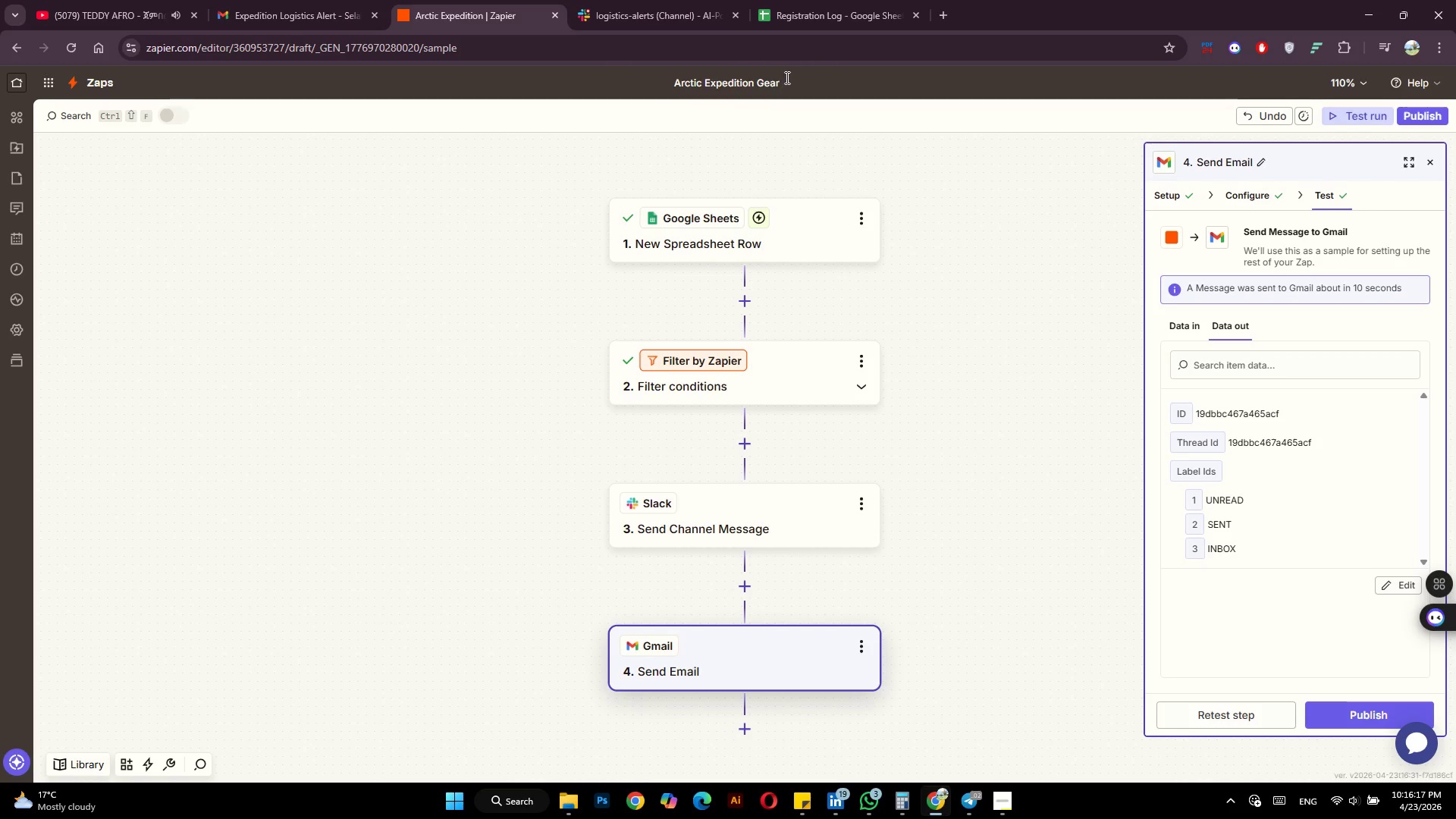 
hold_key(key=ShiftLeft, duration=1.52)
 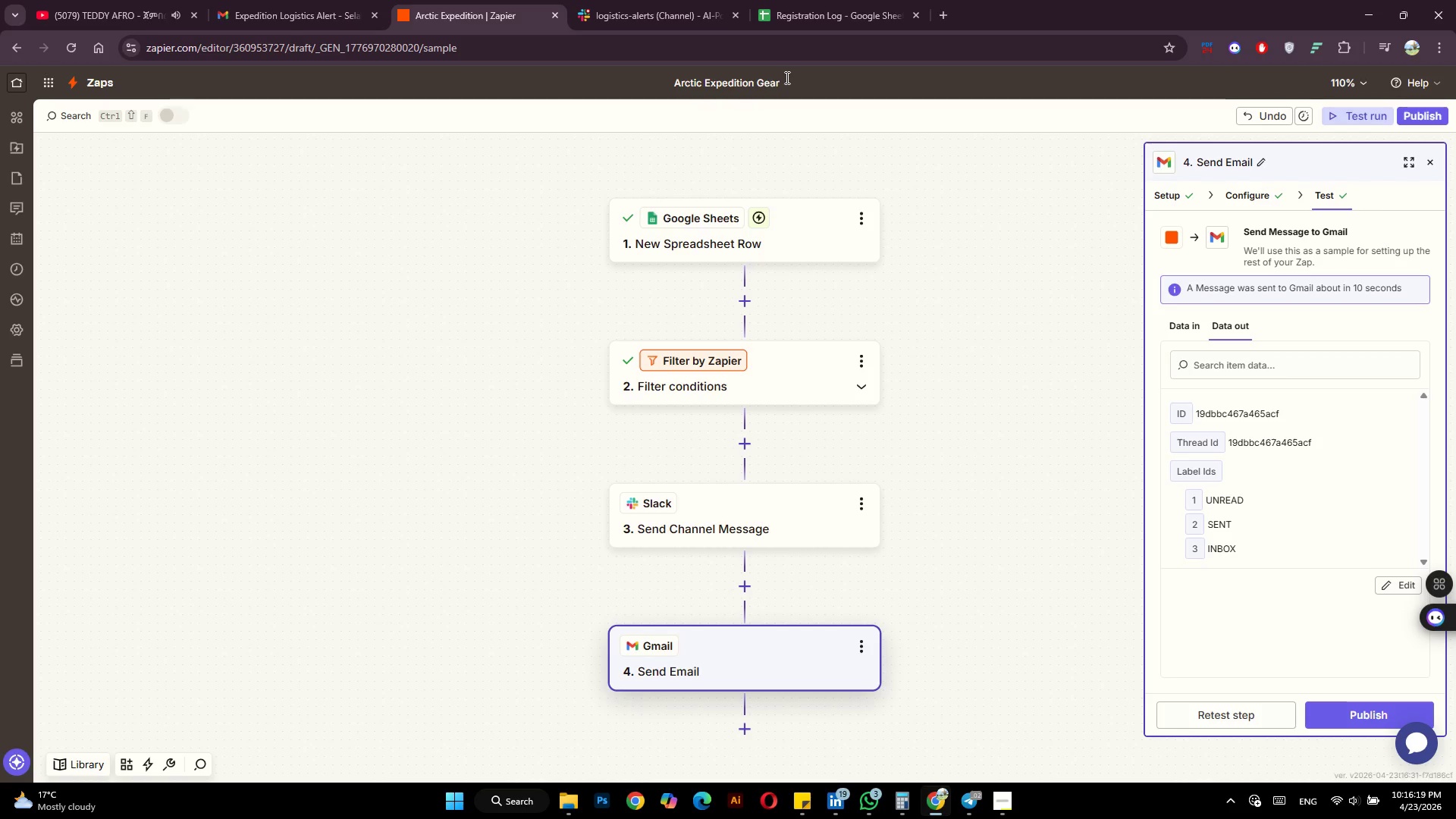 
type(& Logistics)
 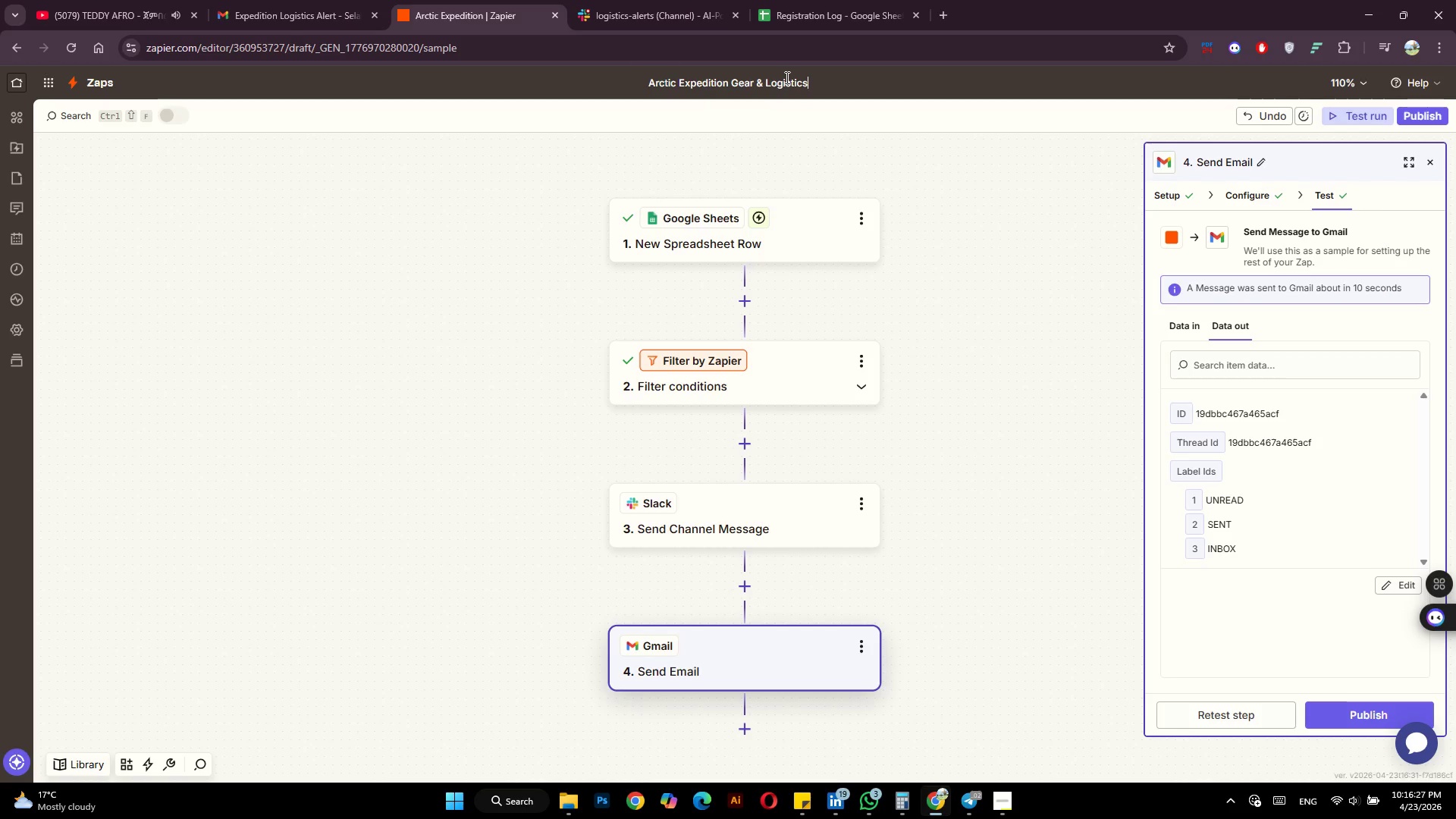 
type( Notification System)
 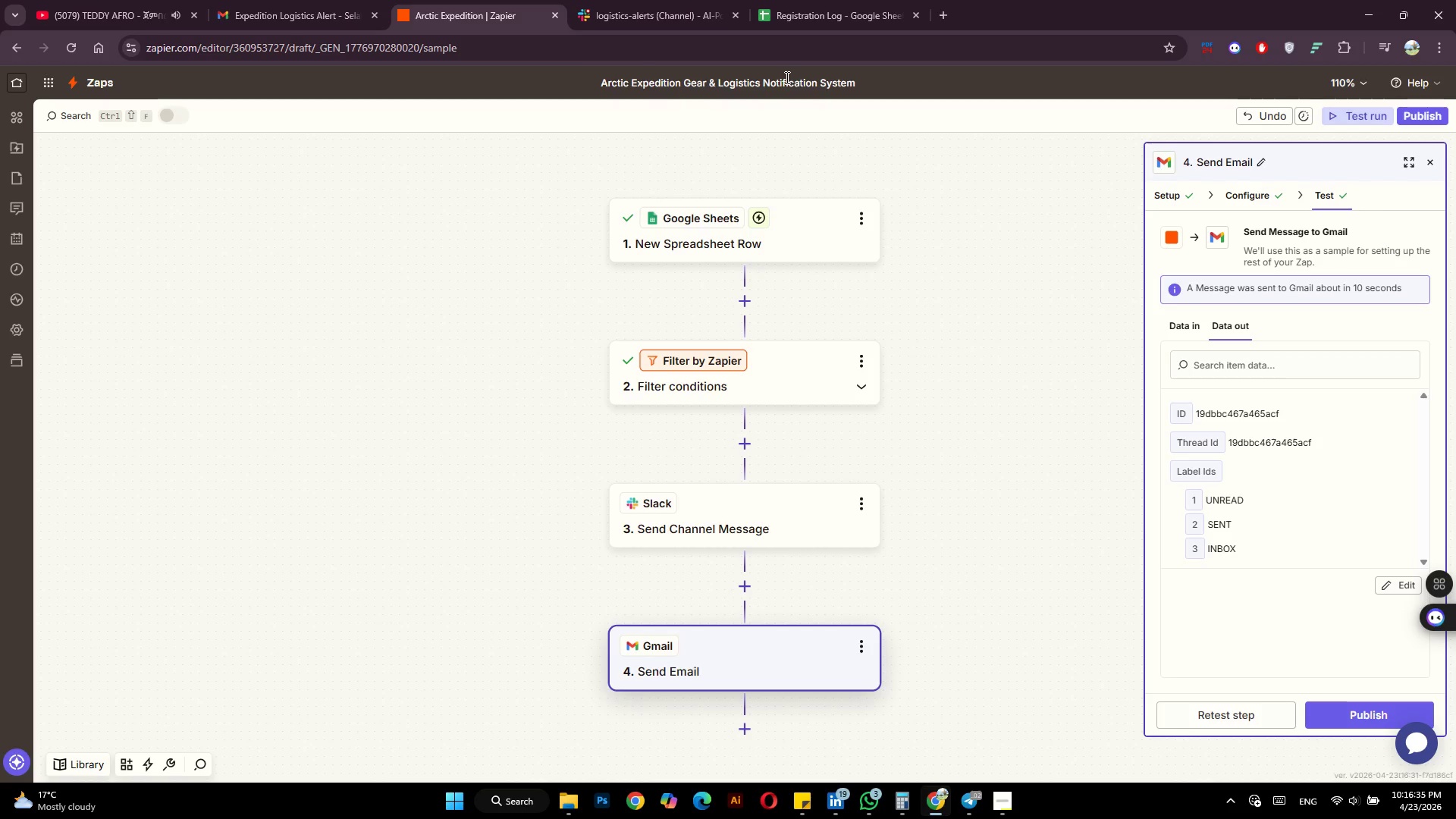 
key(Enter)
 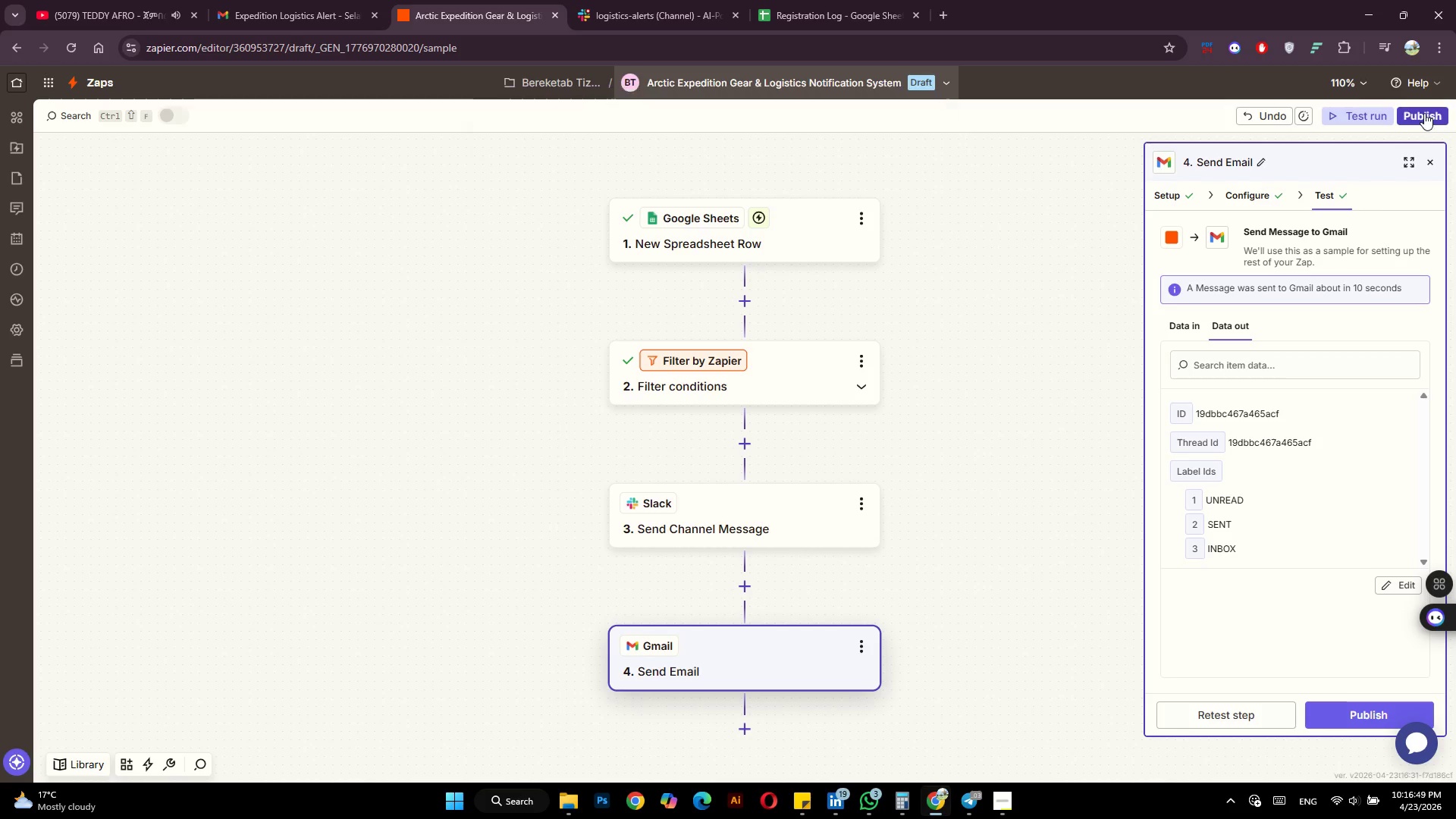 
wait(15.5)
 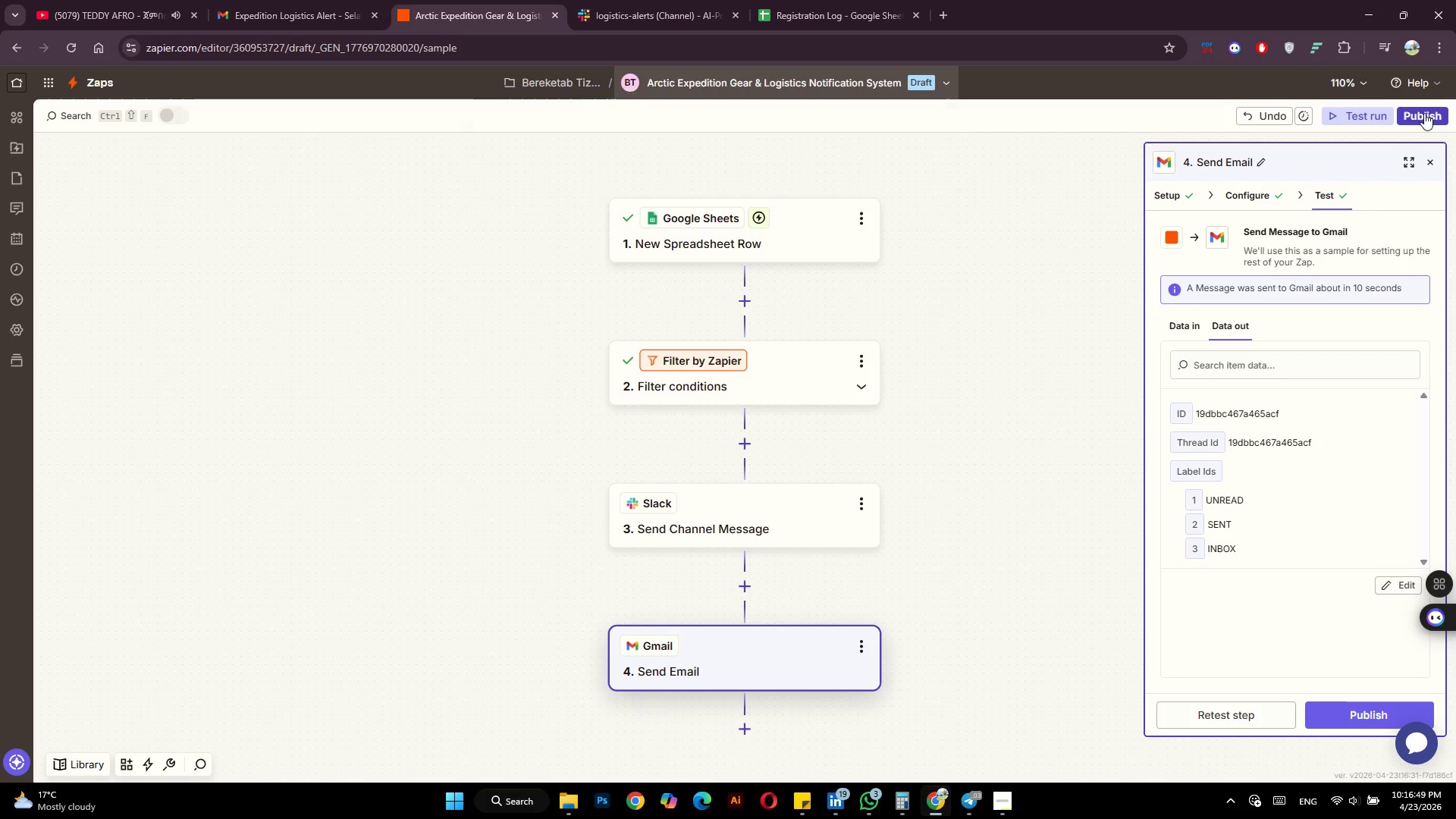 
left_click([1424, 113])
 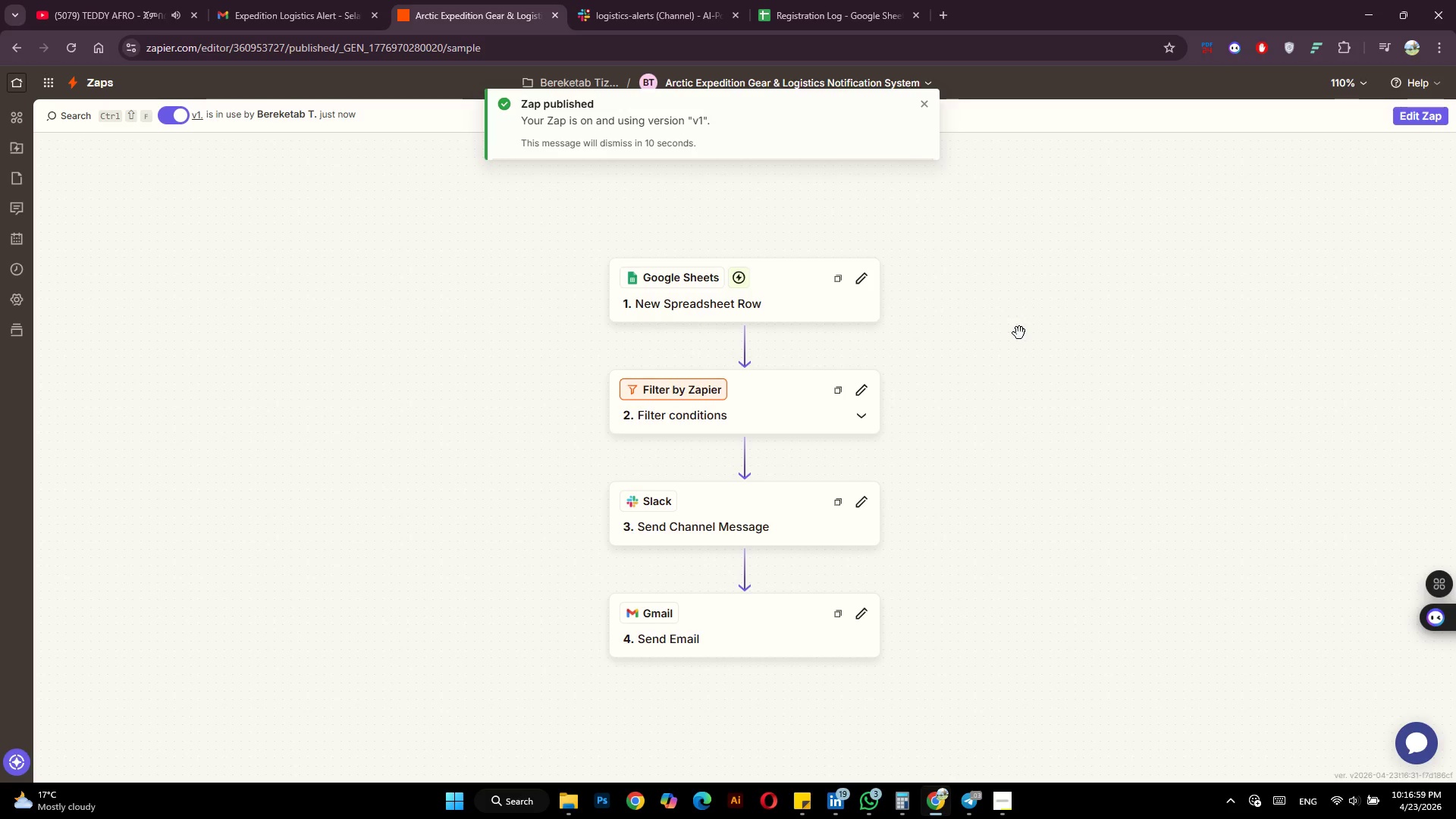 
wait(10.06)
 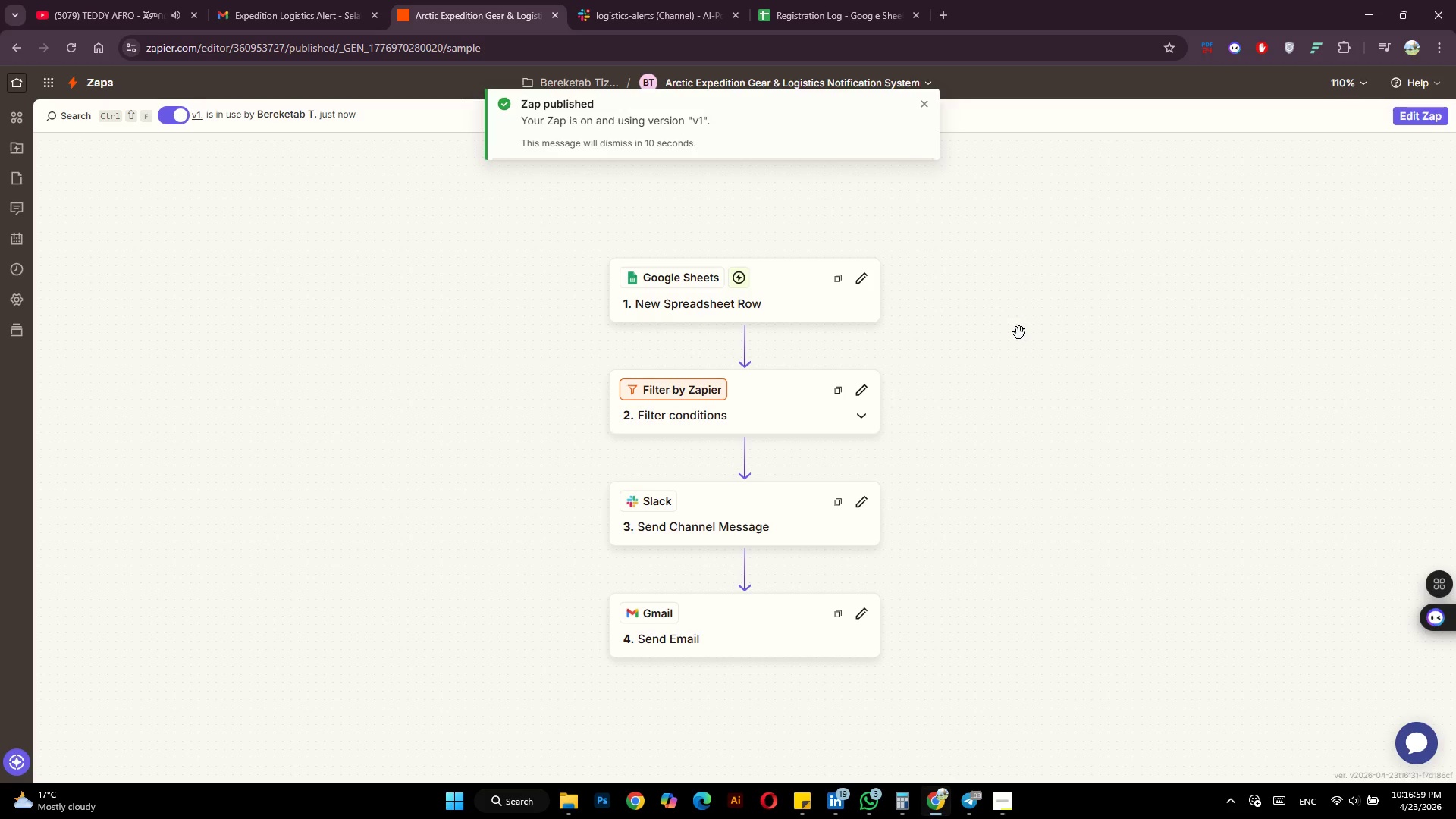 
left_click([87, 84])
 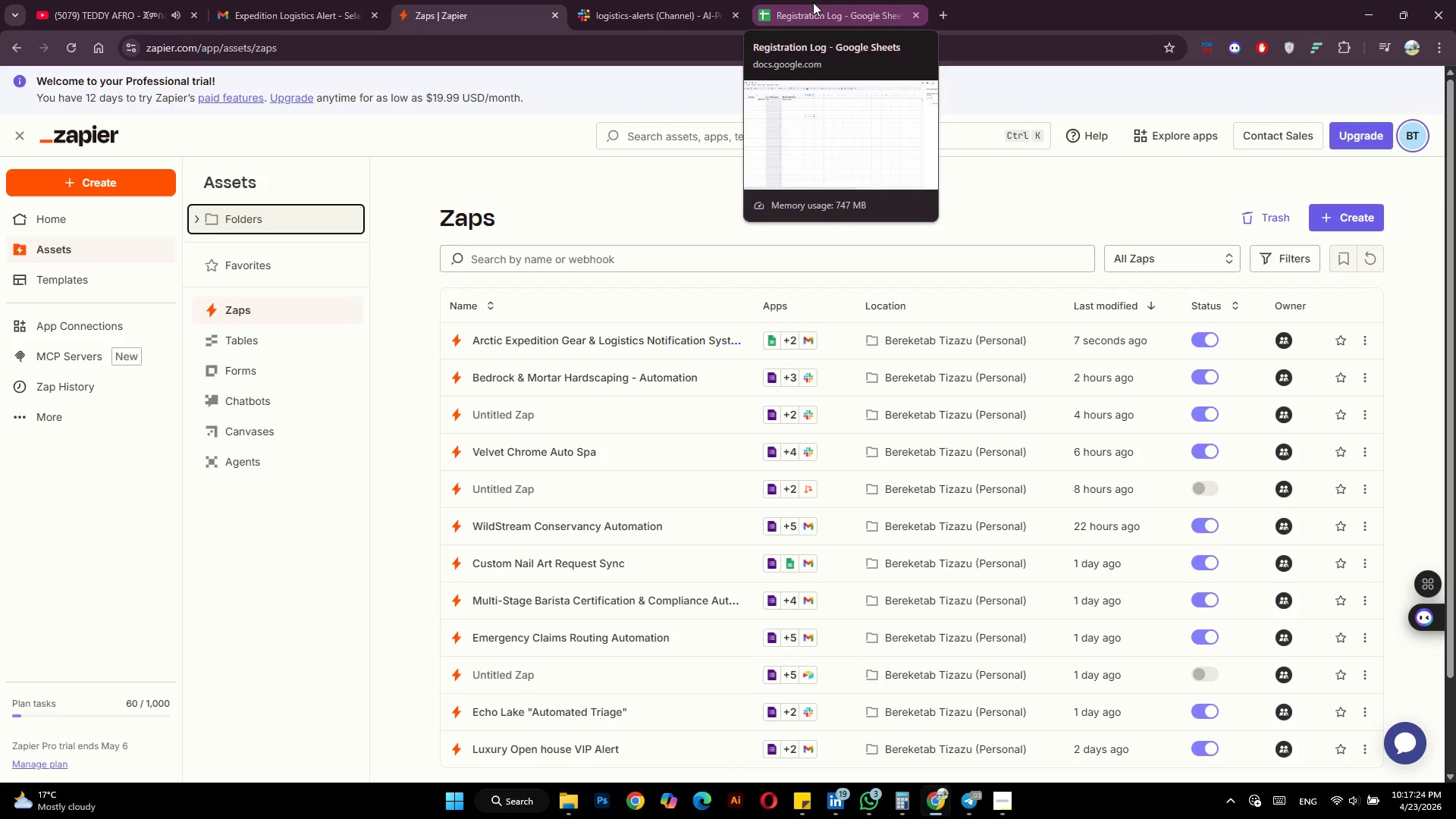 
wait(25.36)
 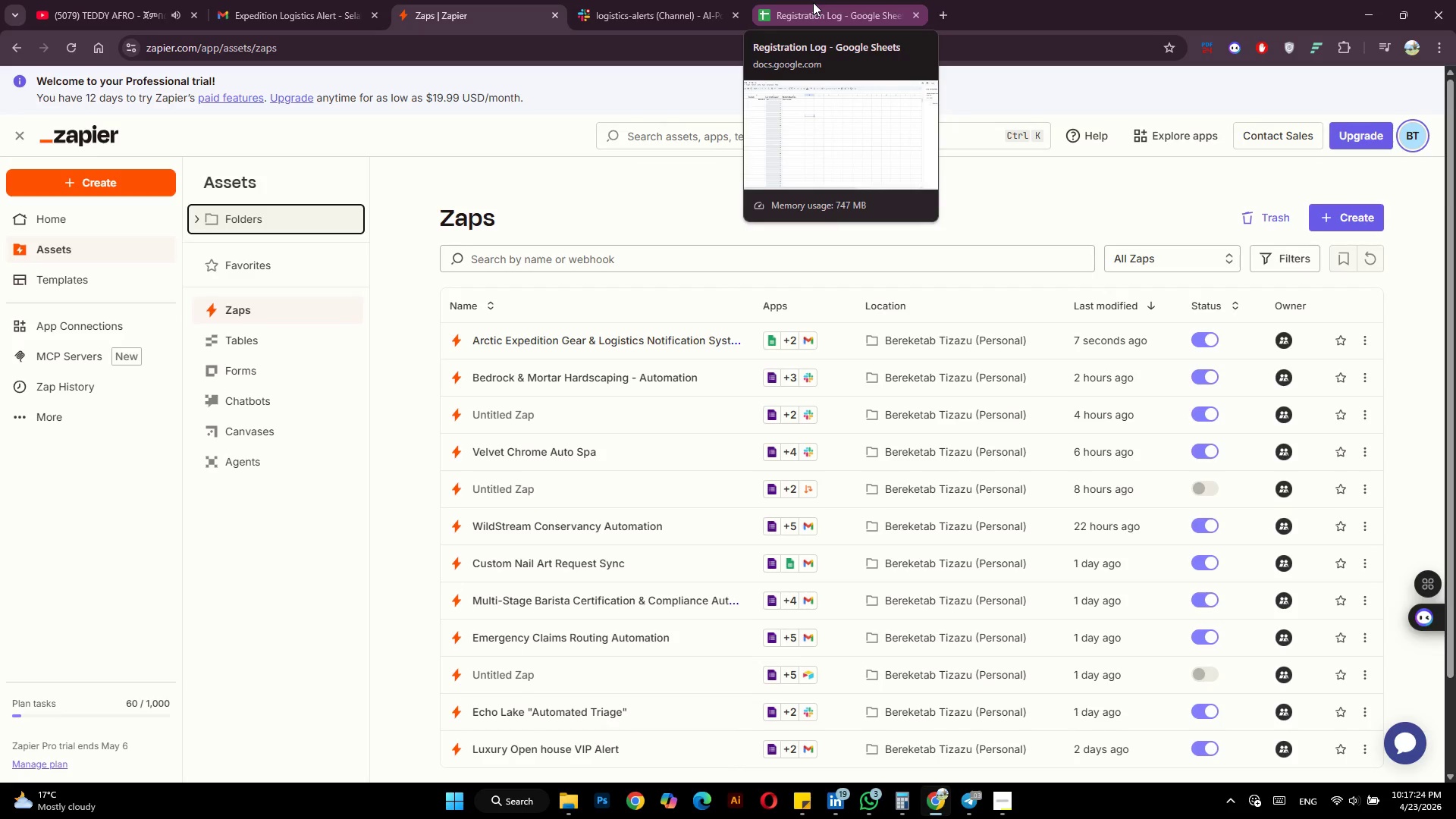 
left_click([96, 202])
 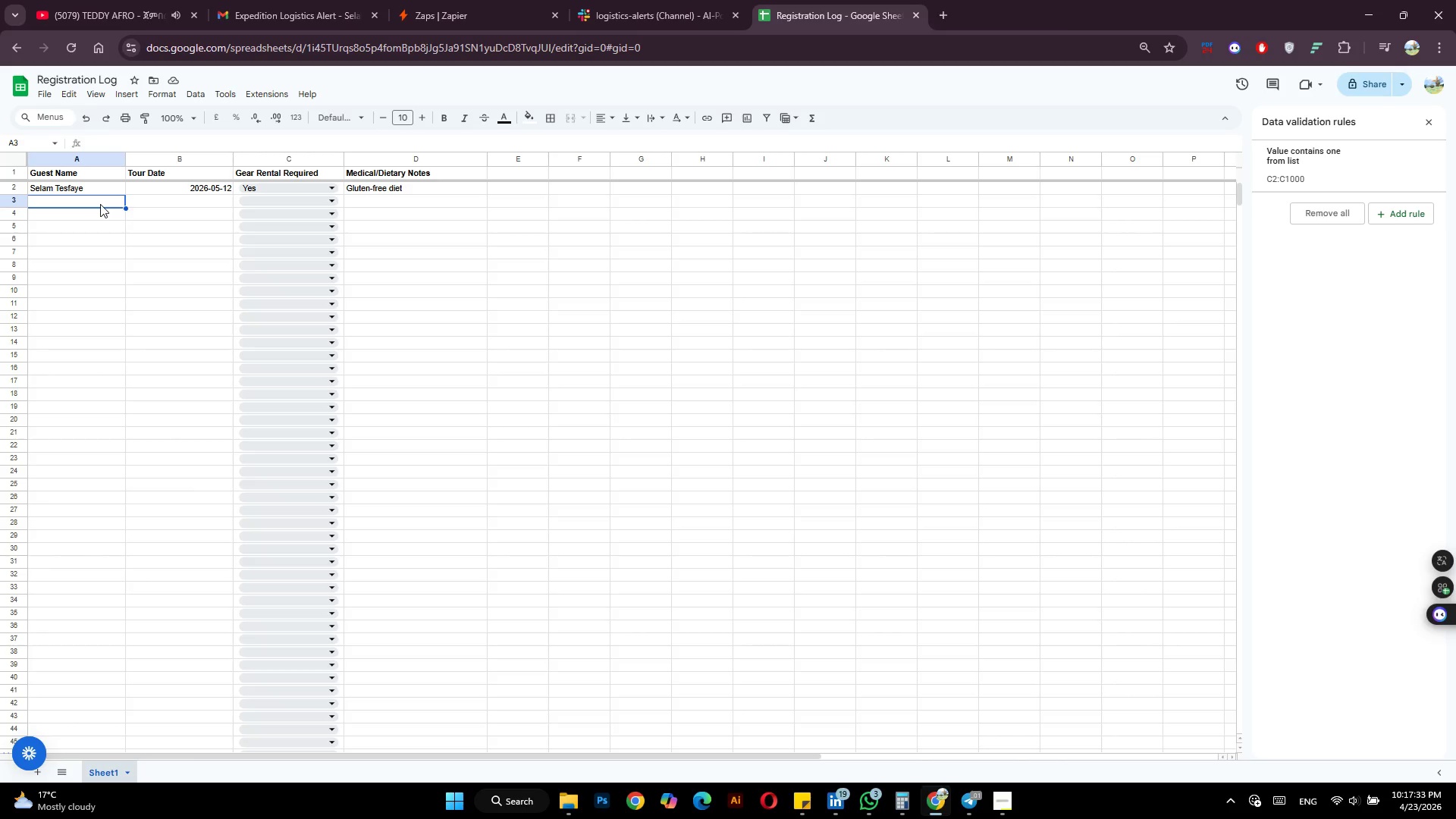 
wait(5.39)
 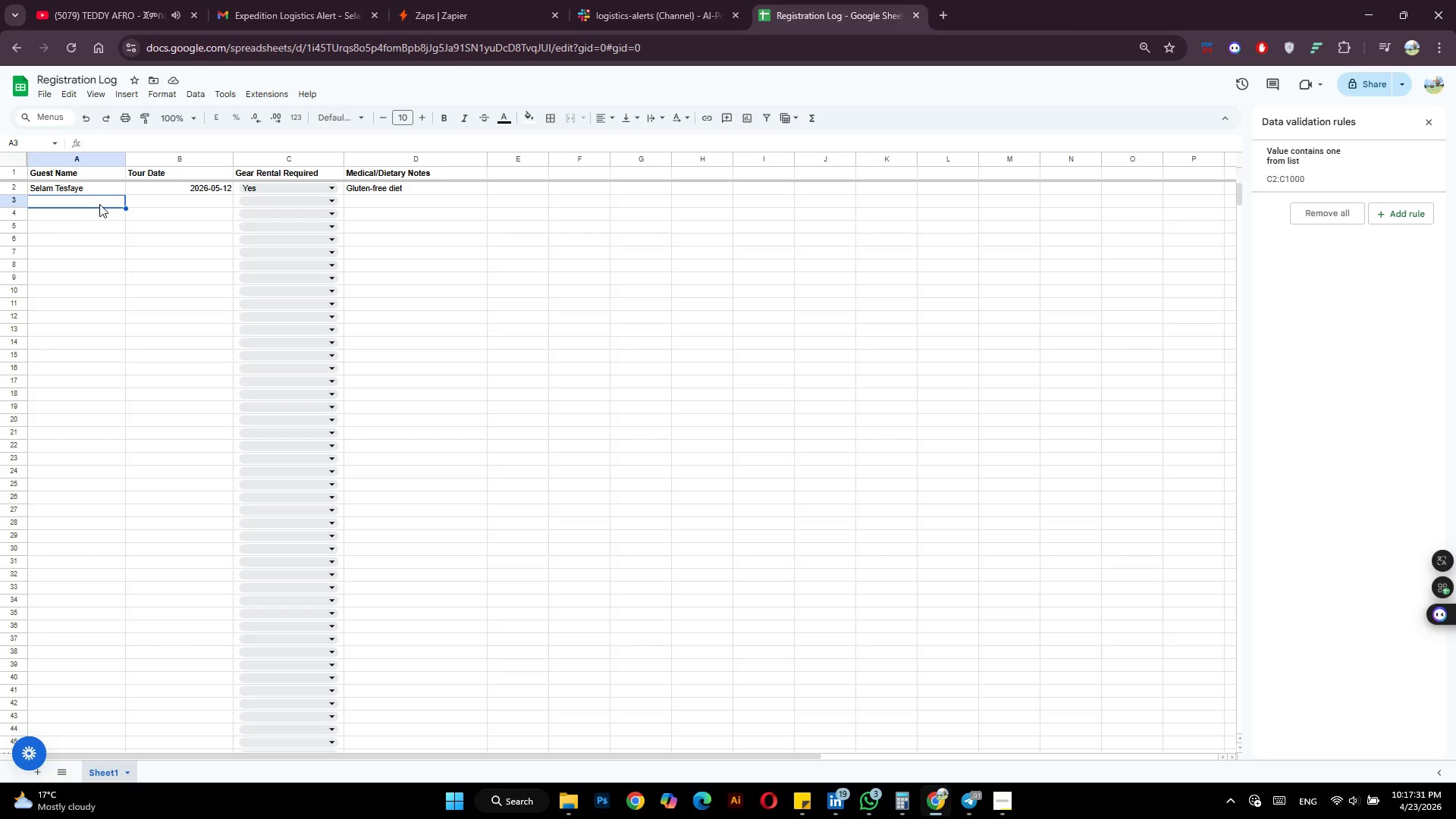 
type(Helen Berhe)
key(Tab)
type(2026-)
 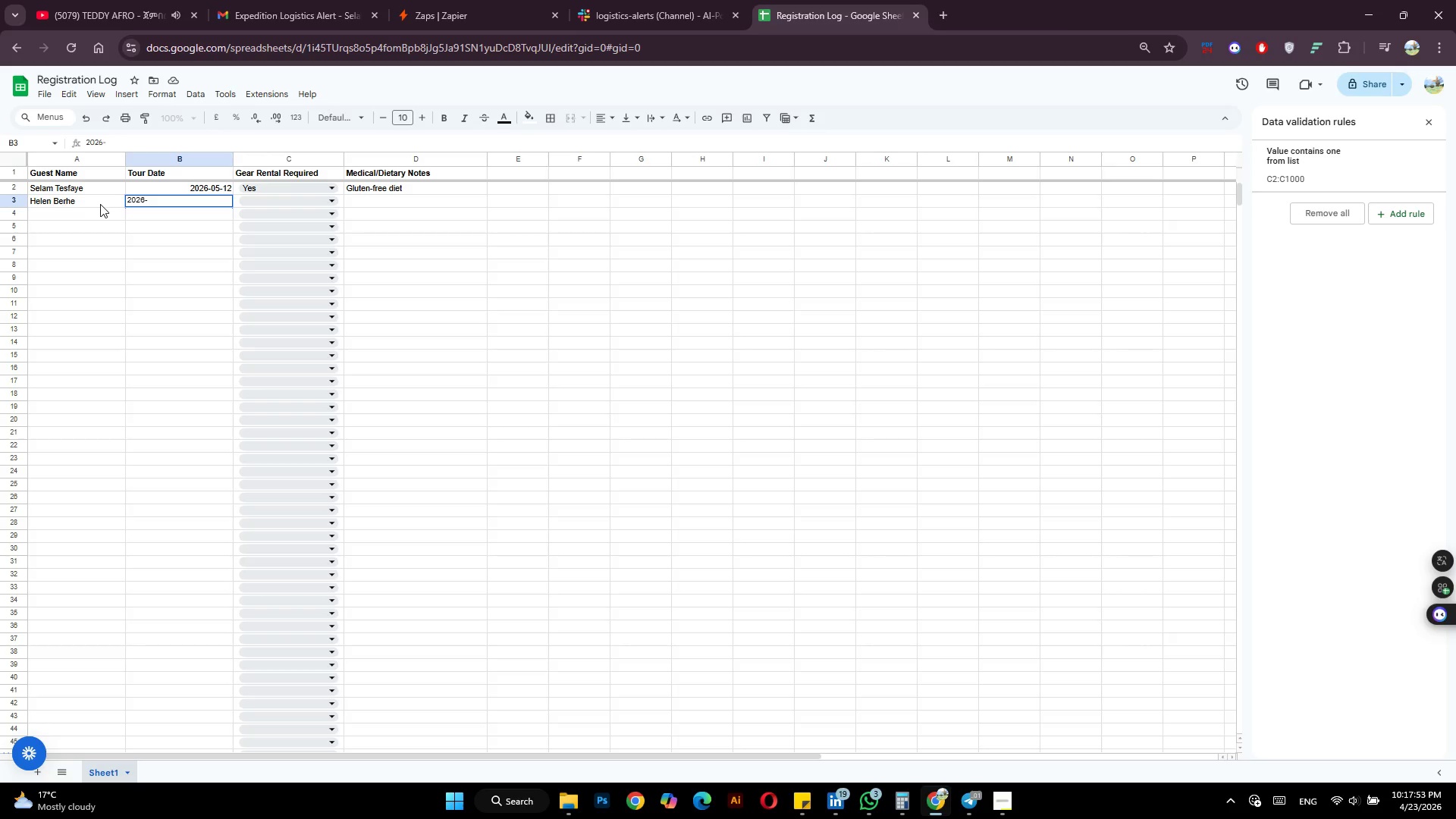 
wait(12.27)
 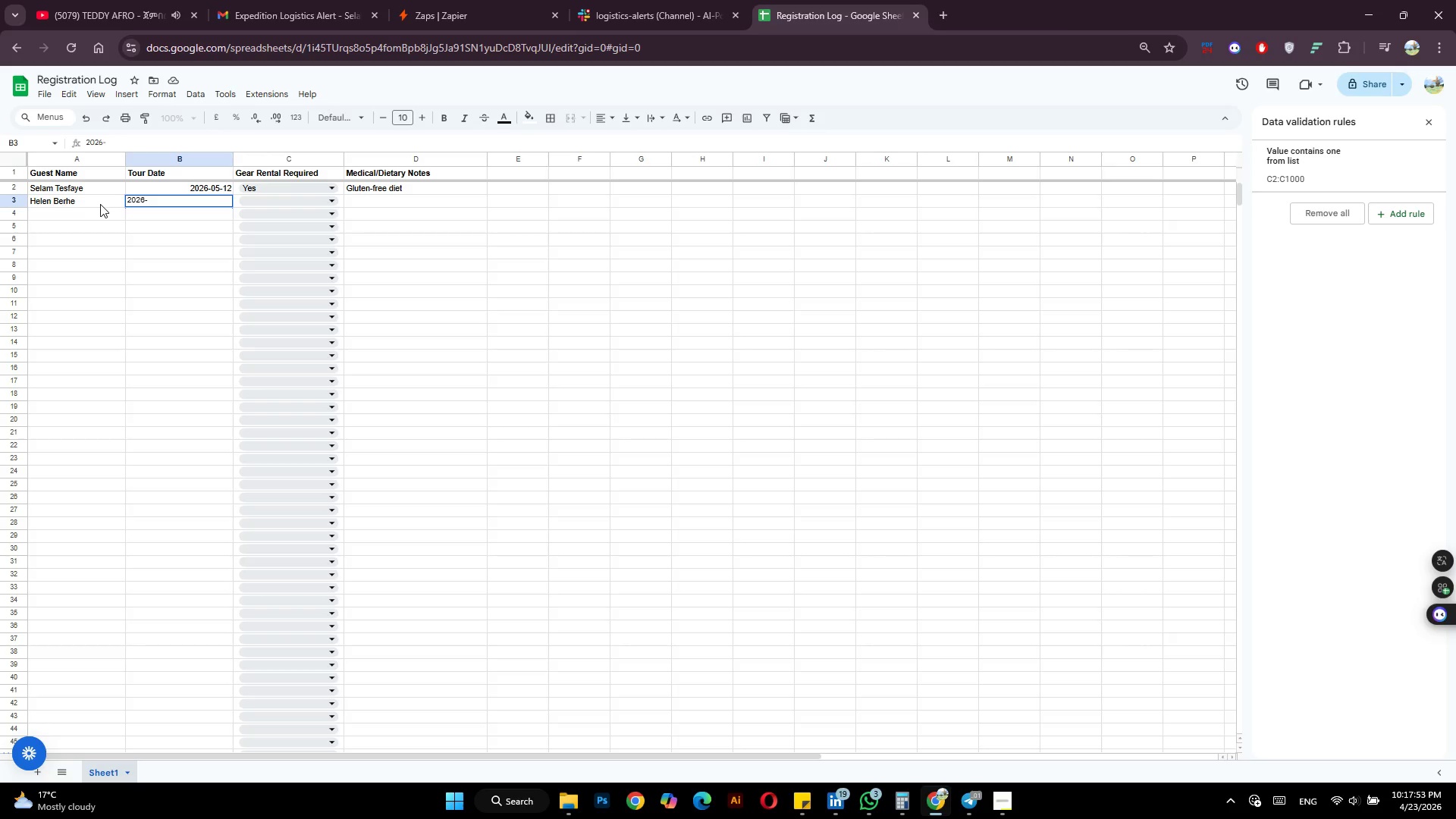 
type(06-11)
 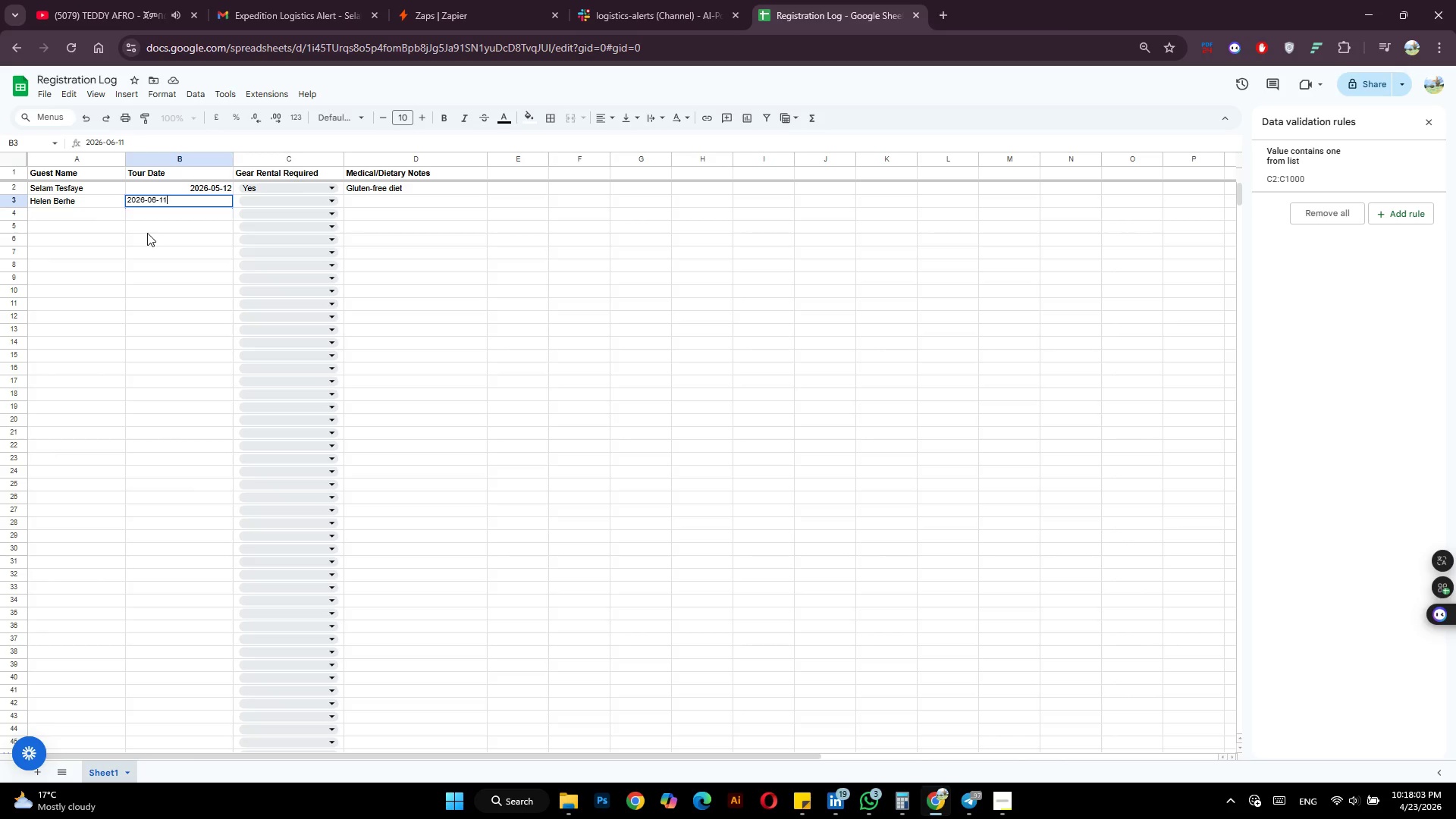 
key(Tab)
 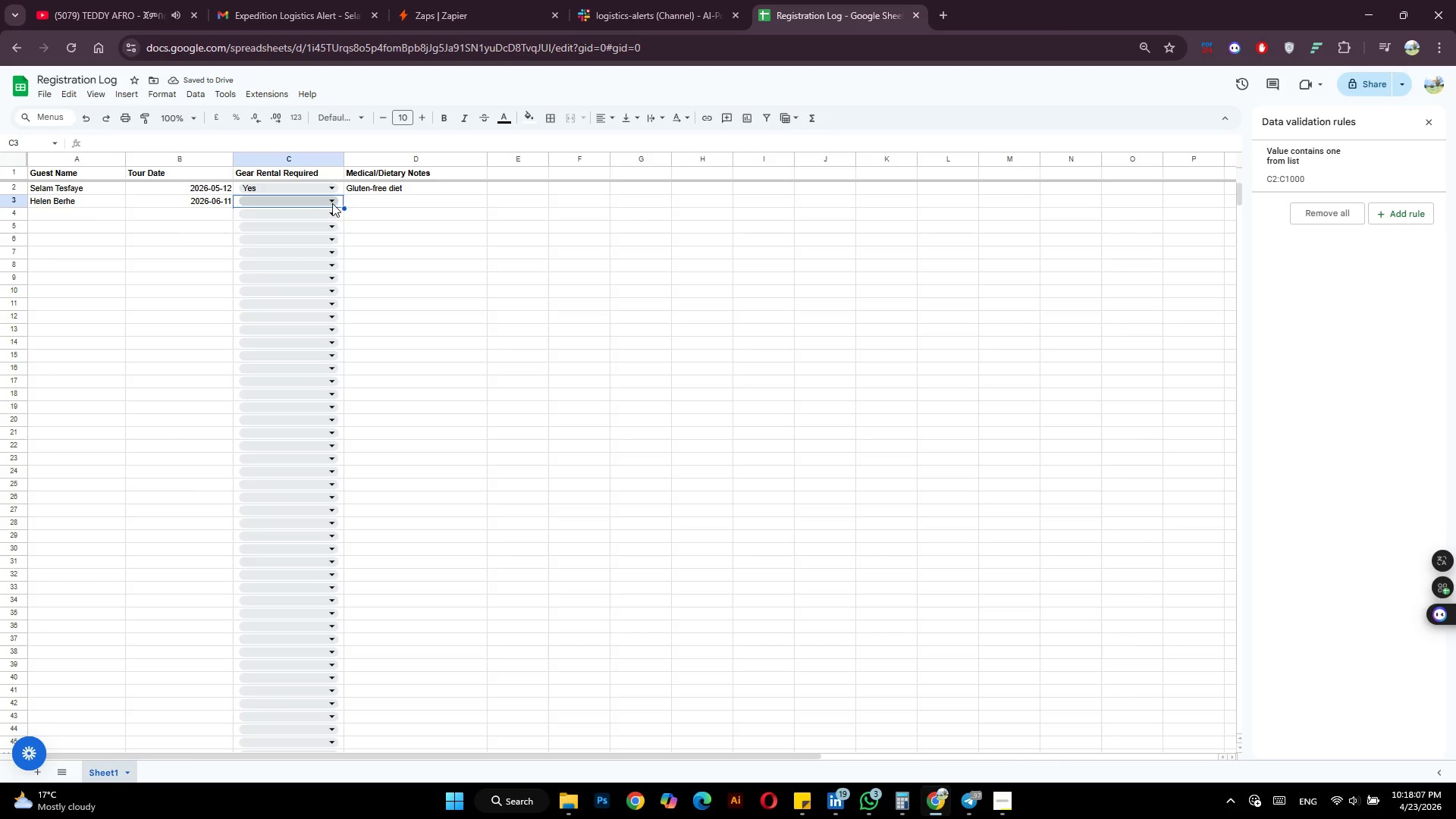 
left_click([290, 233])
 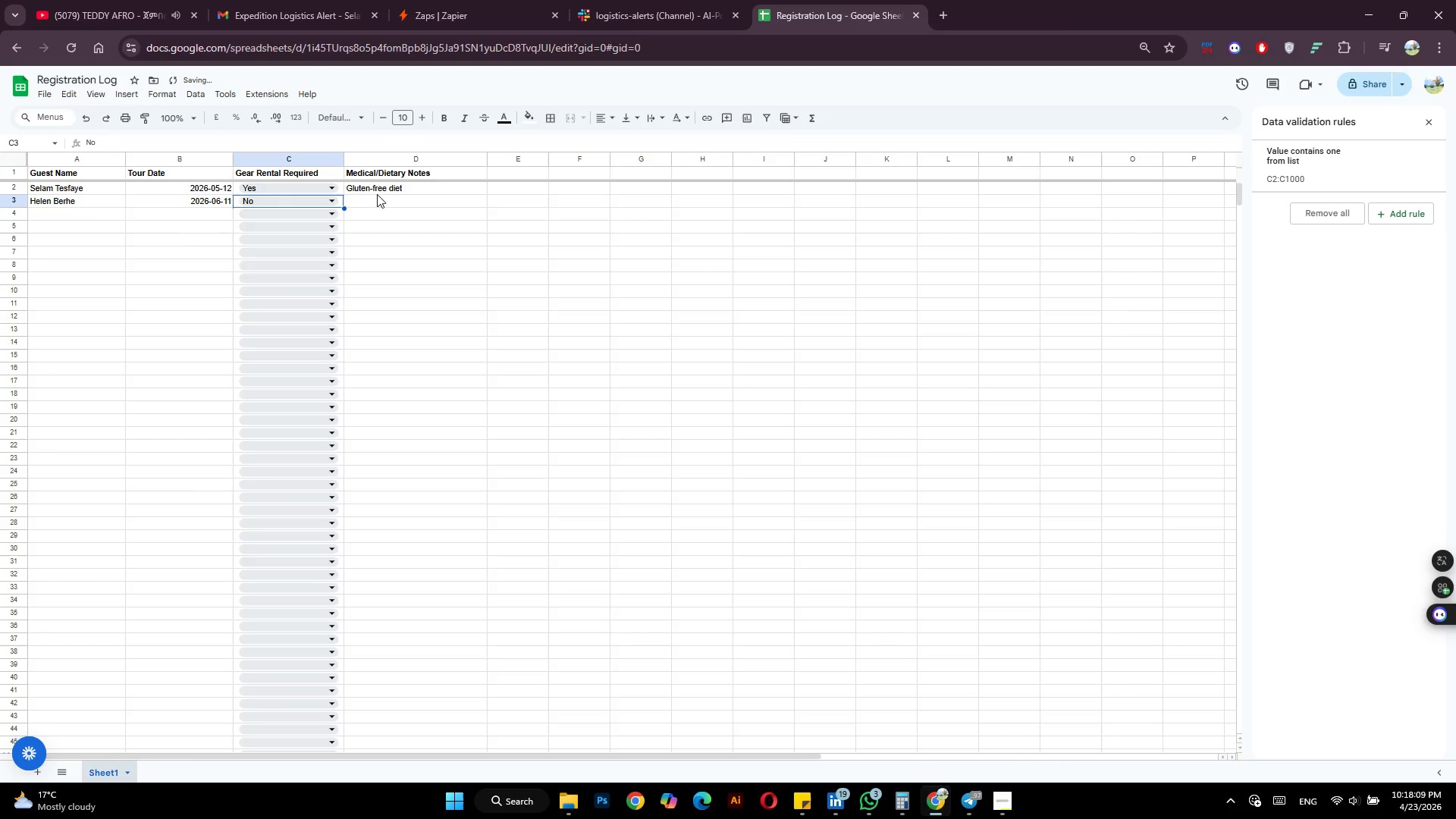 
left_click([379, 201])
 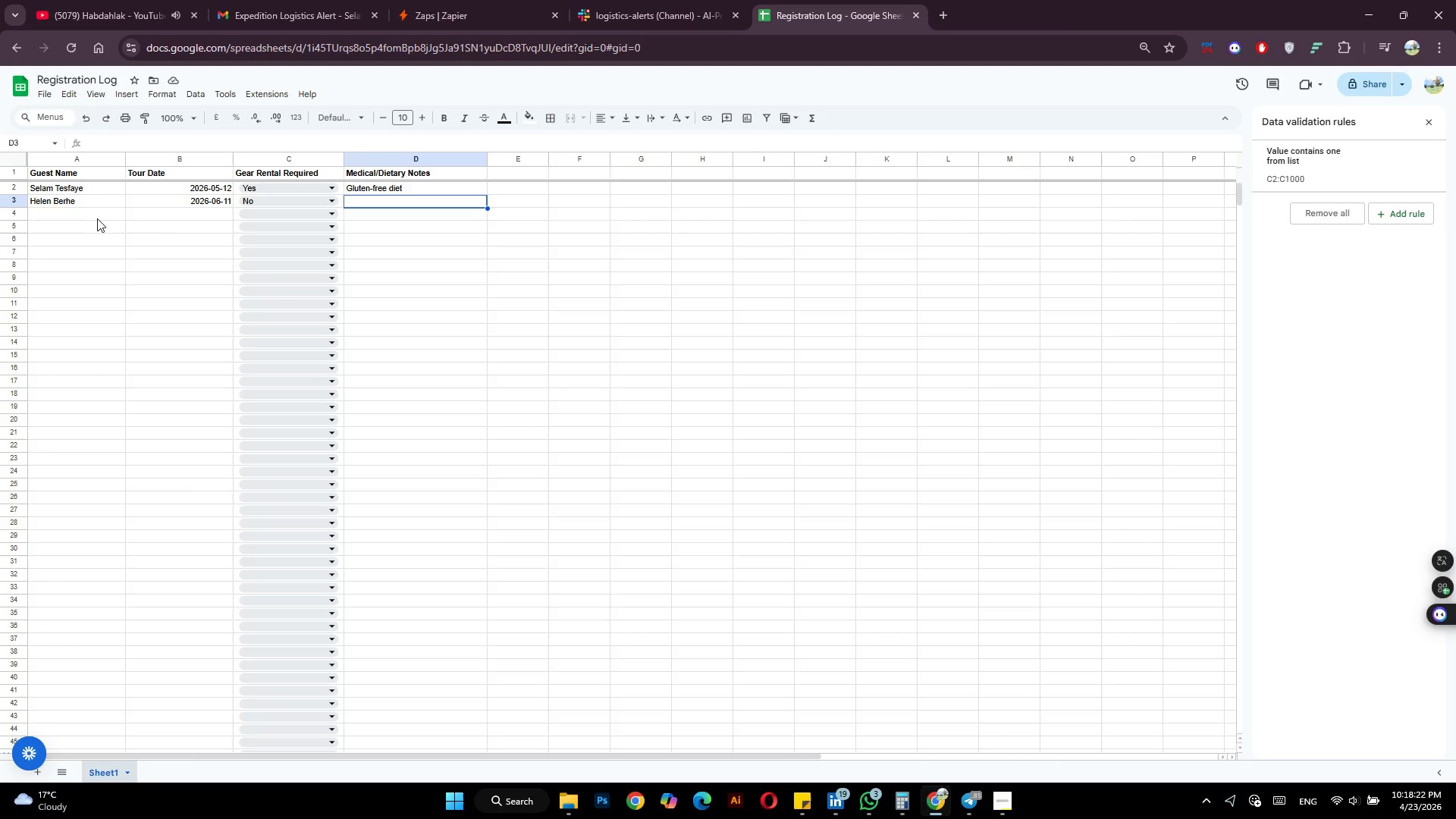 
wait(17.38)
 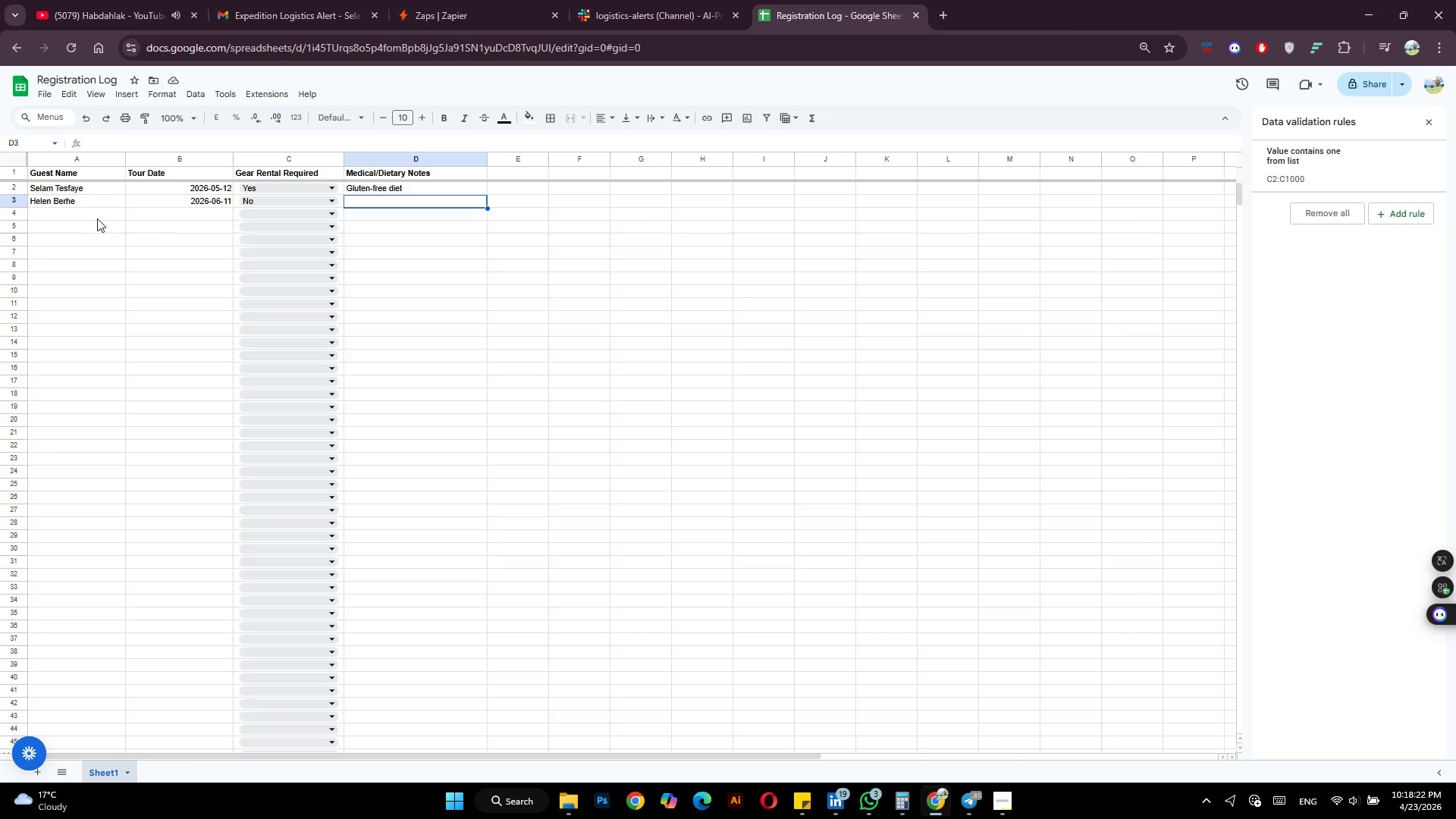 
type(Bereketab Tizazu[VolumeDown][VolumeDown][VolumeDown])
key(Tab)
type(2026-07-19)
key(Tab)
 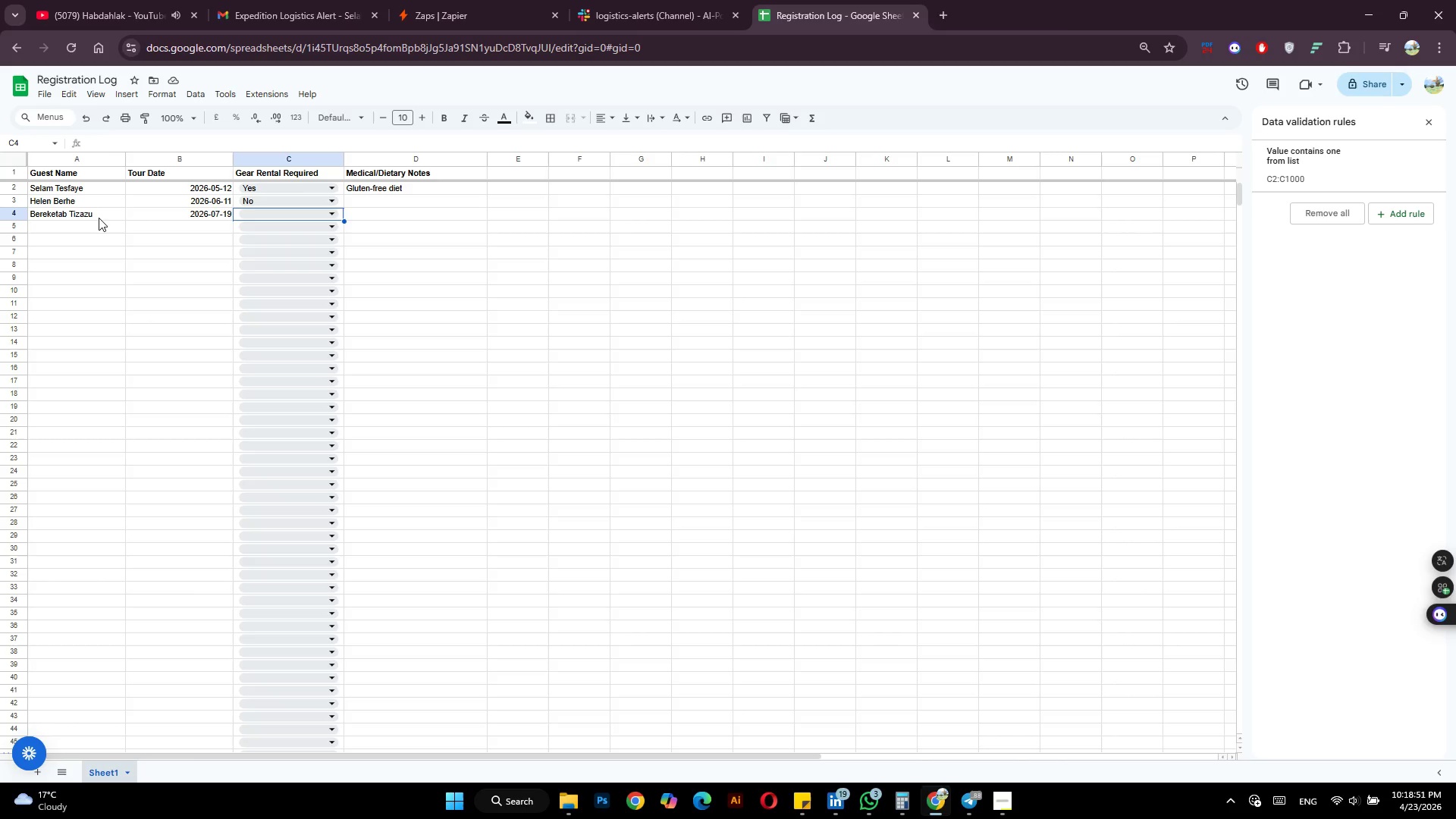 
wait(10.58)
 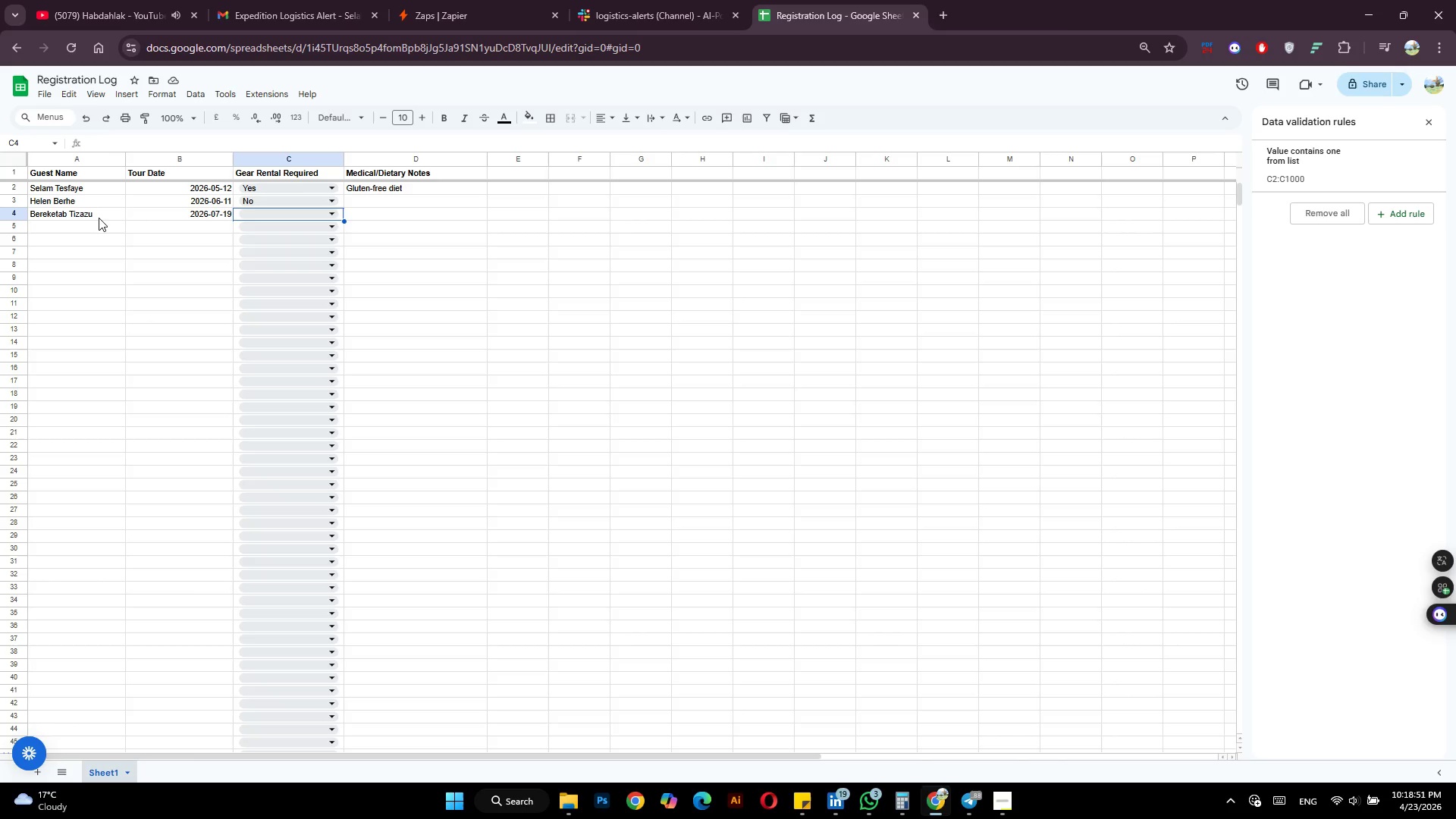 
left_click([332, 216])
 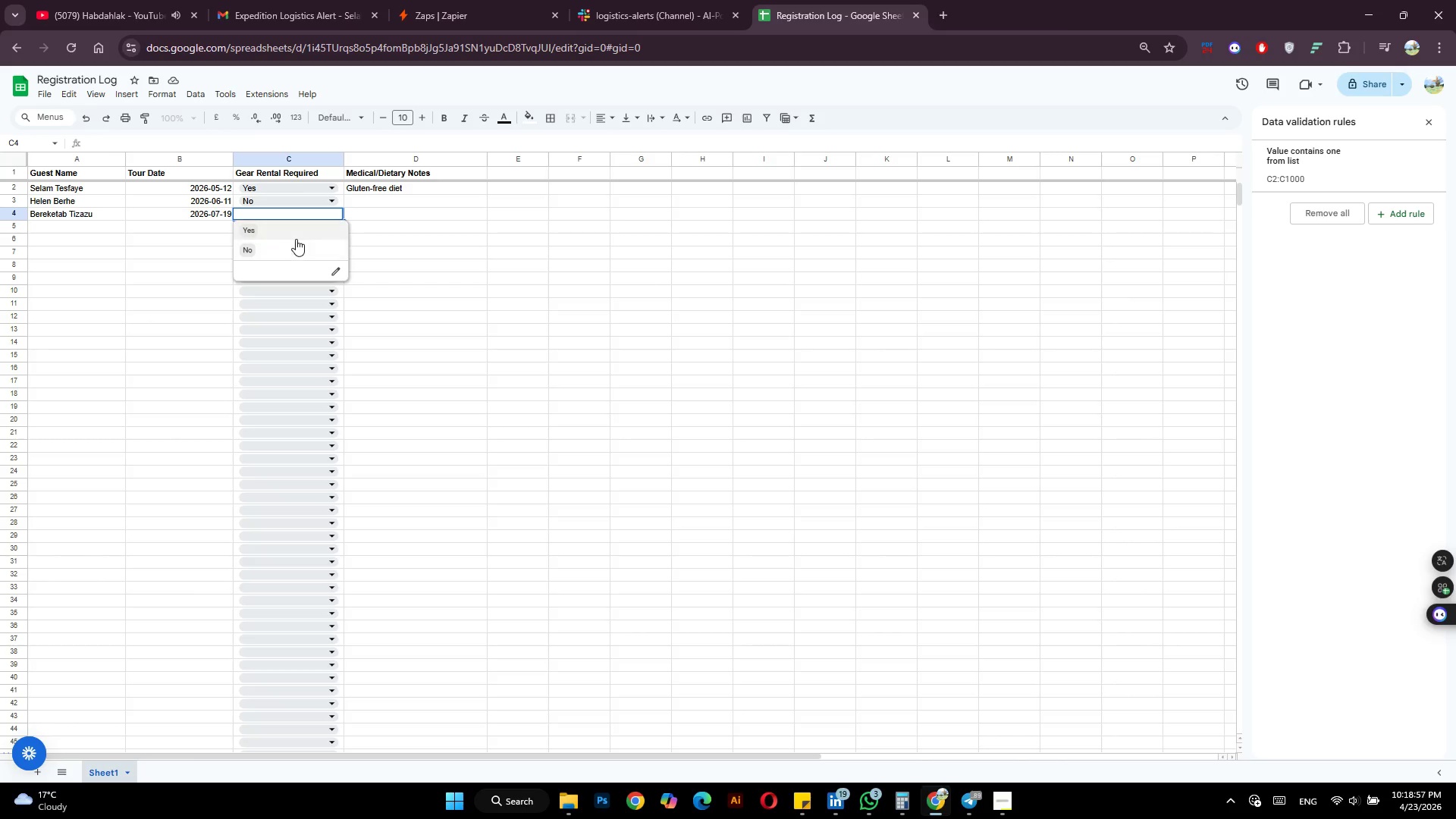 
left_click([297, 232])
 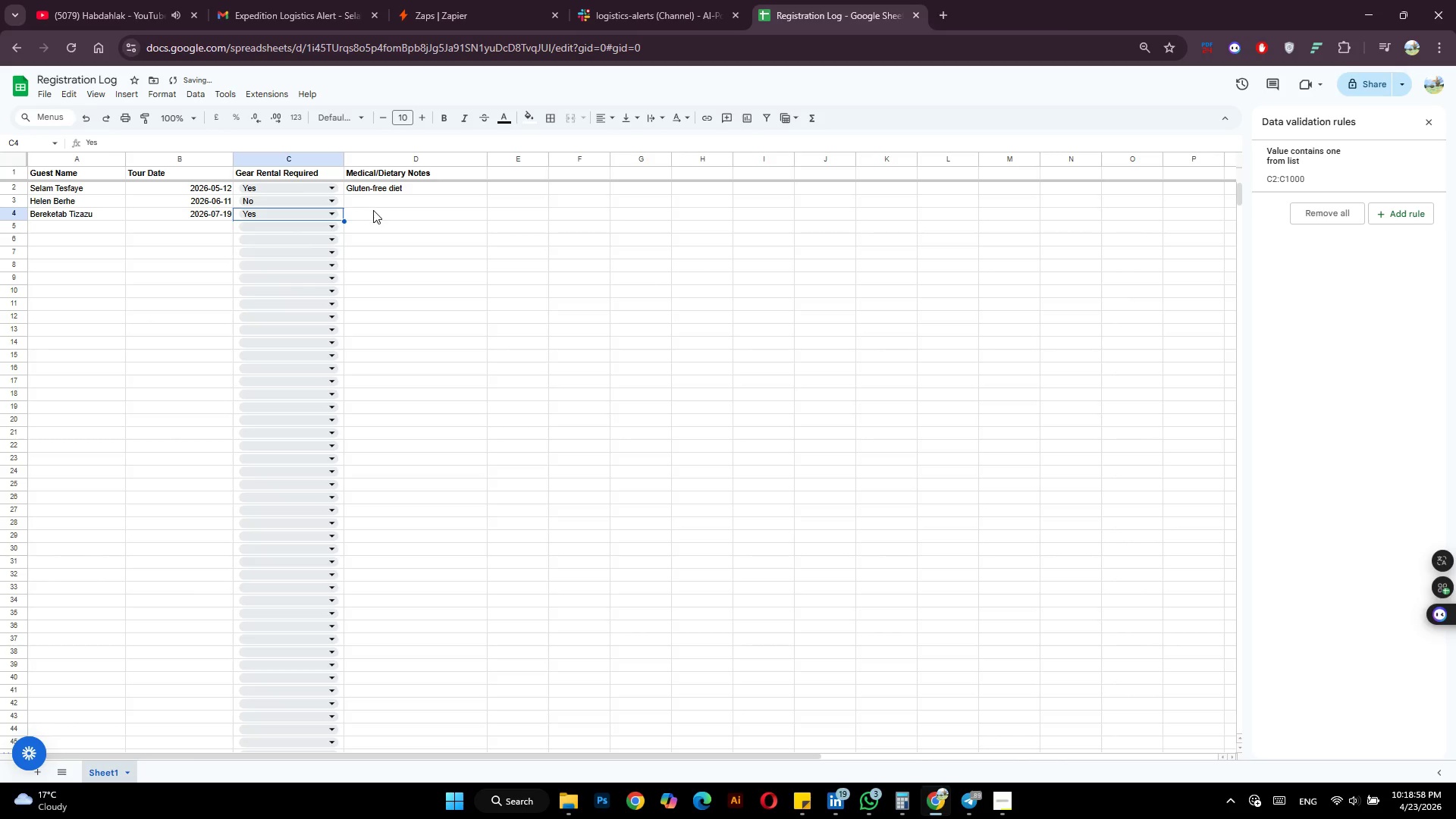 
left_click([372, 213])
 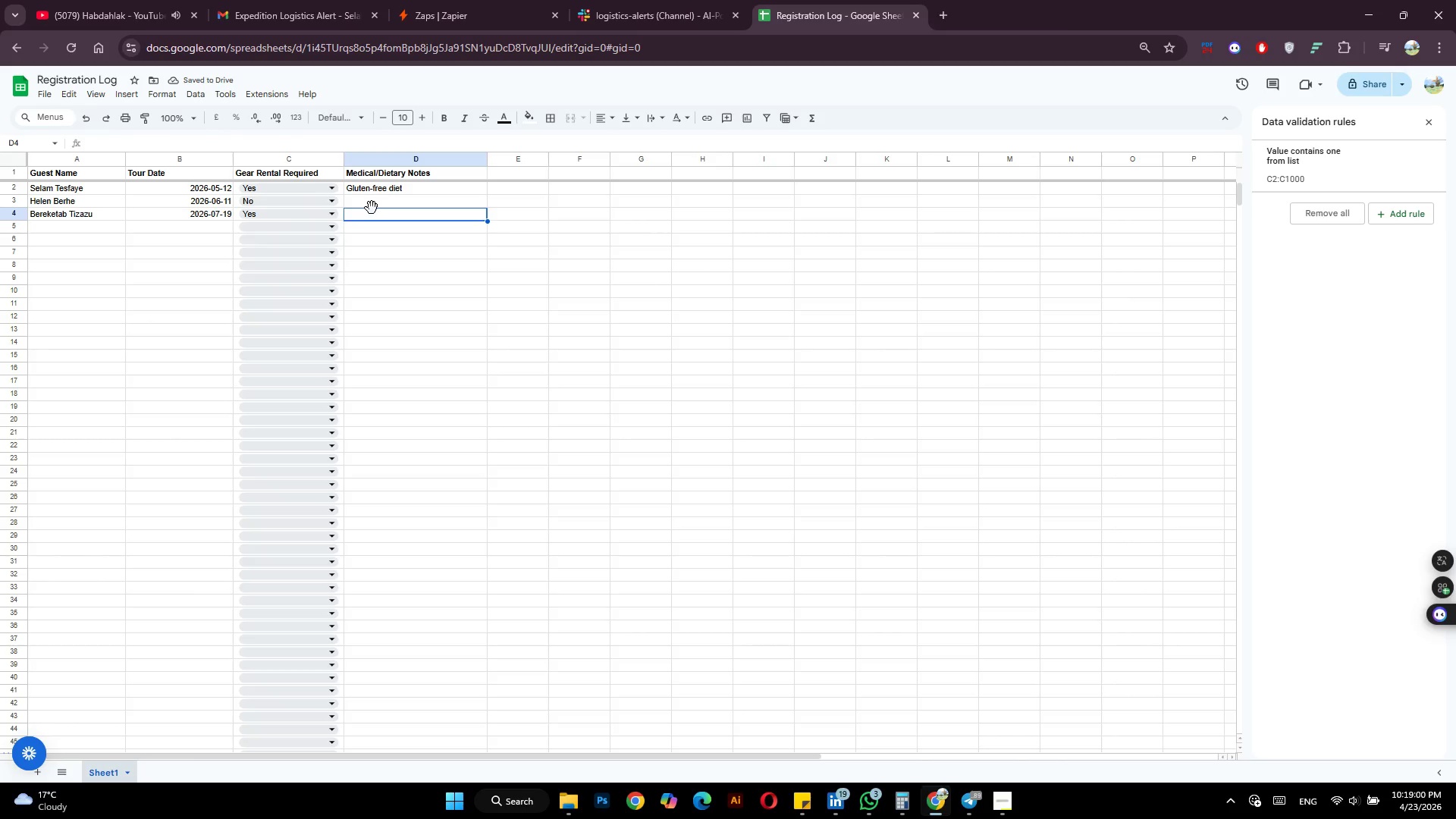 
type(Vegetarian Meals)
 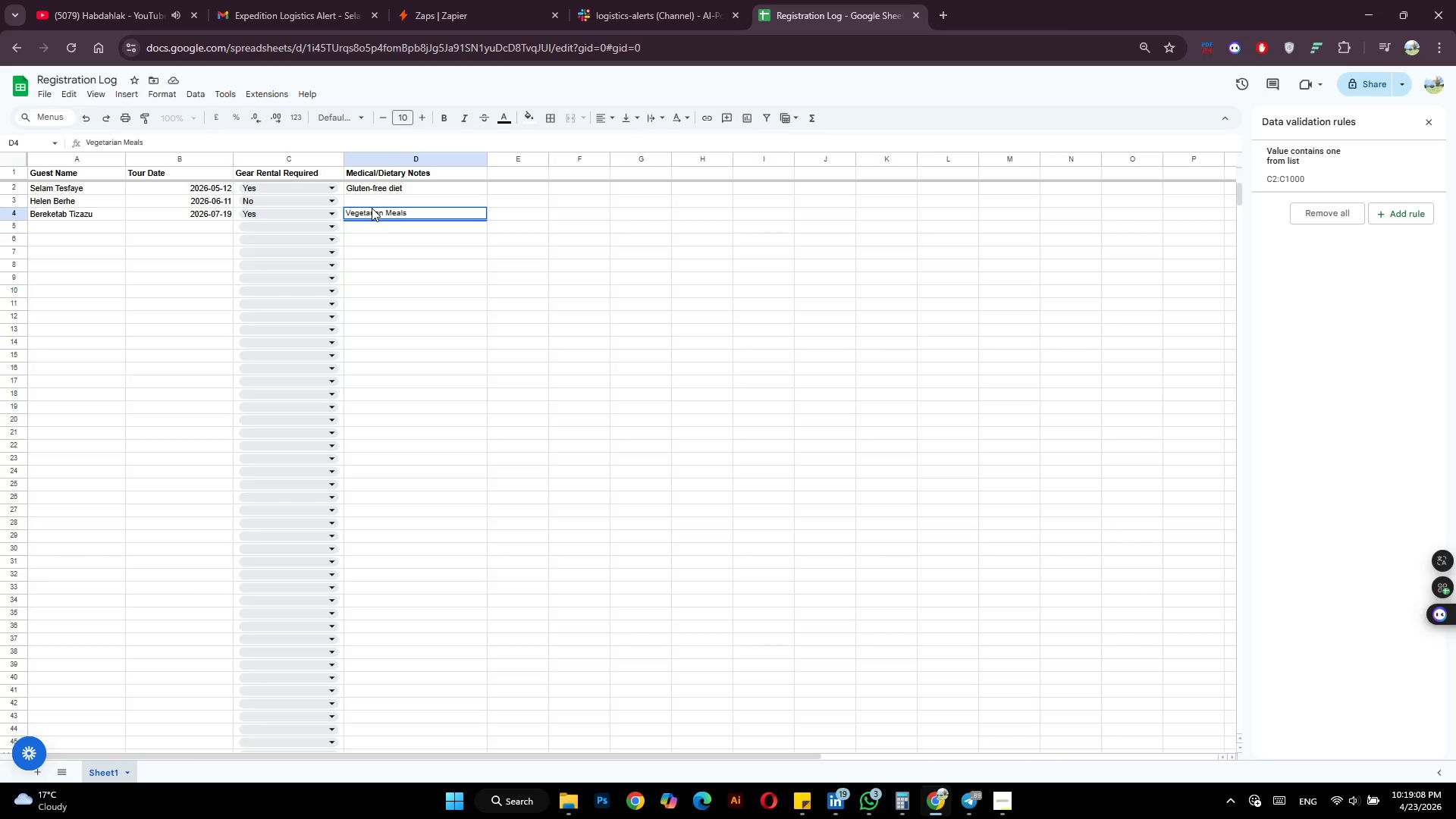 
wait(13.58)
 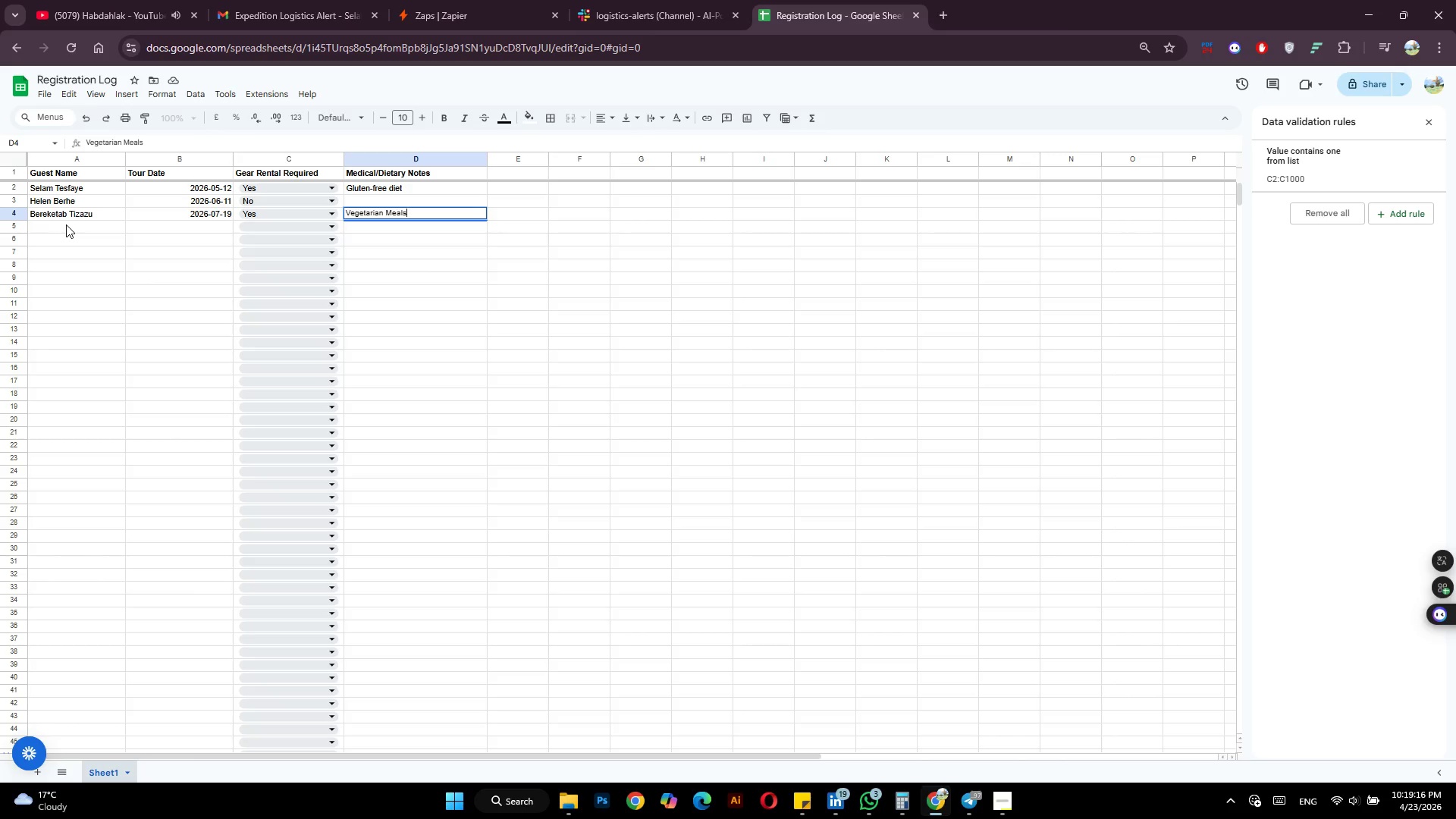 
left_click([66, 224])
 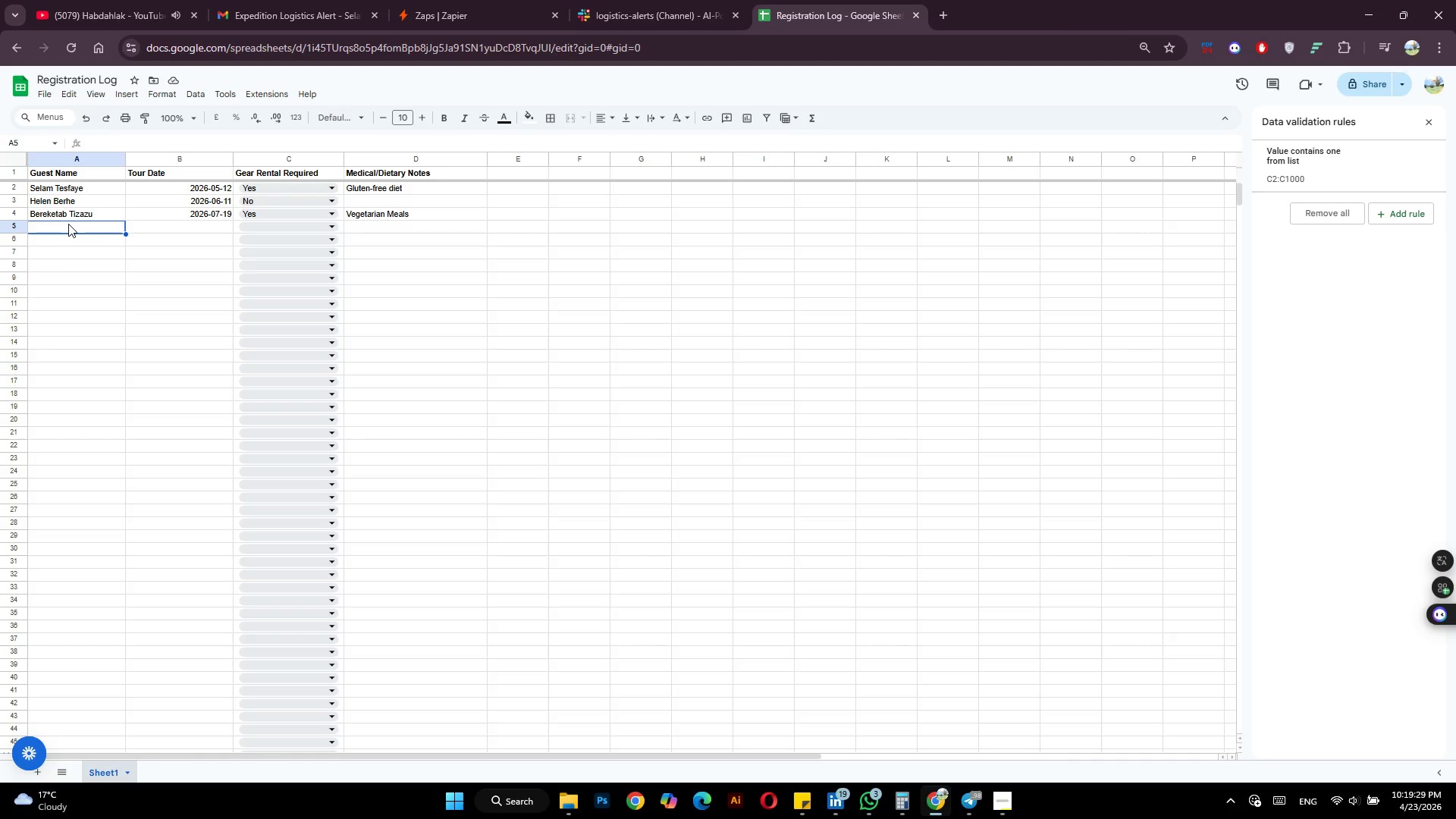 
wait(12.48)
 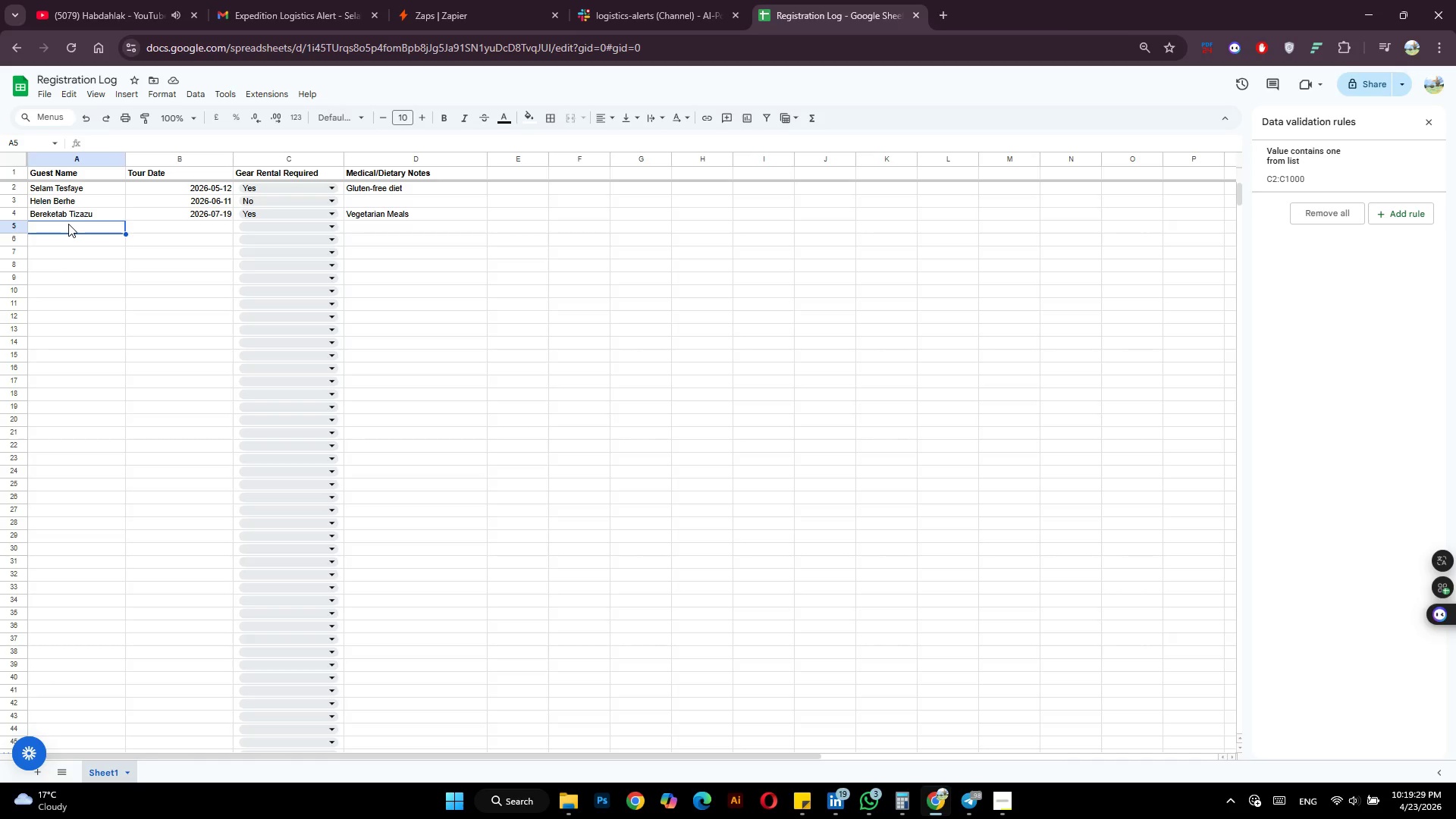 
type(Joey Tribbiani)
 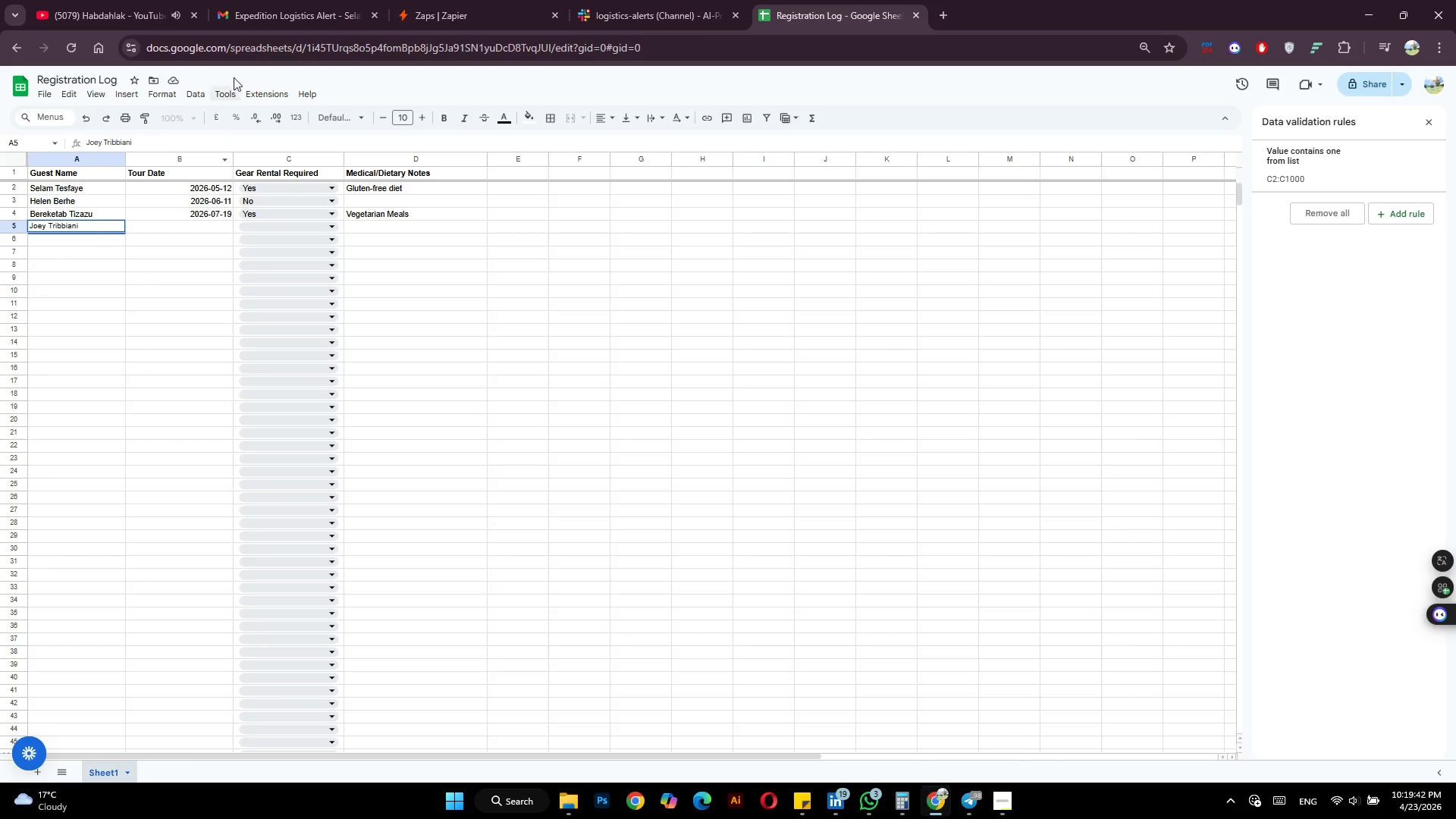 
left_click([281, 0])
 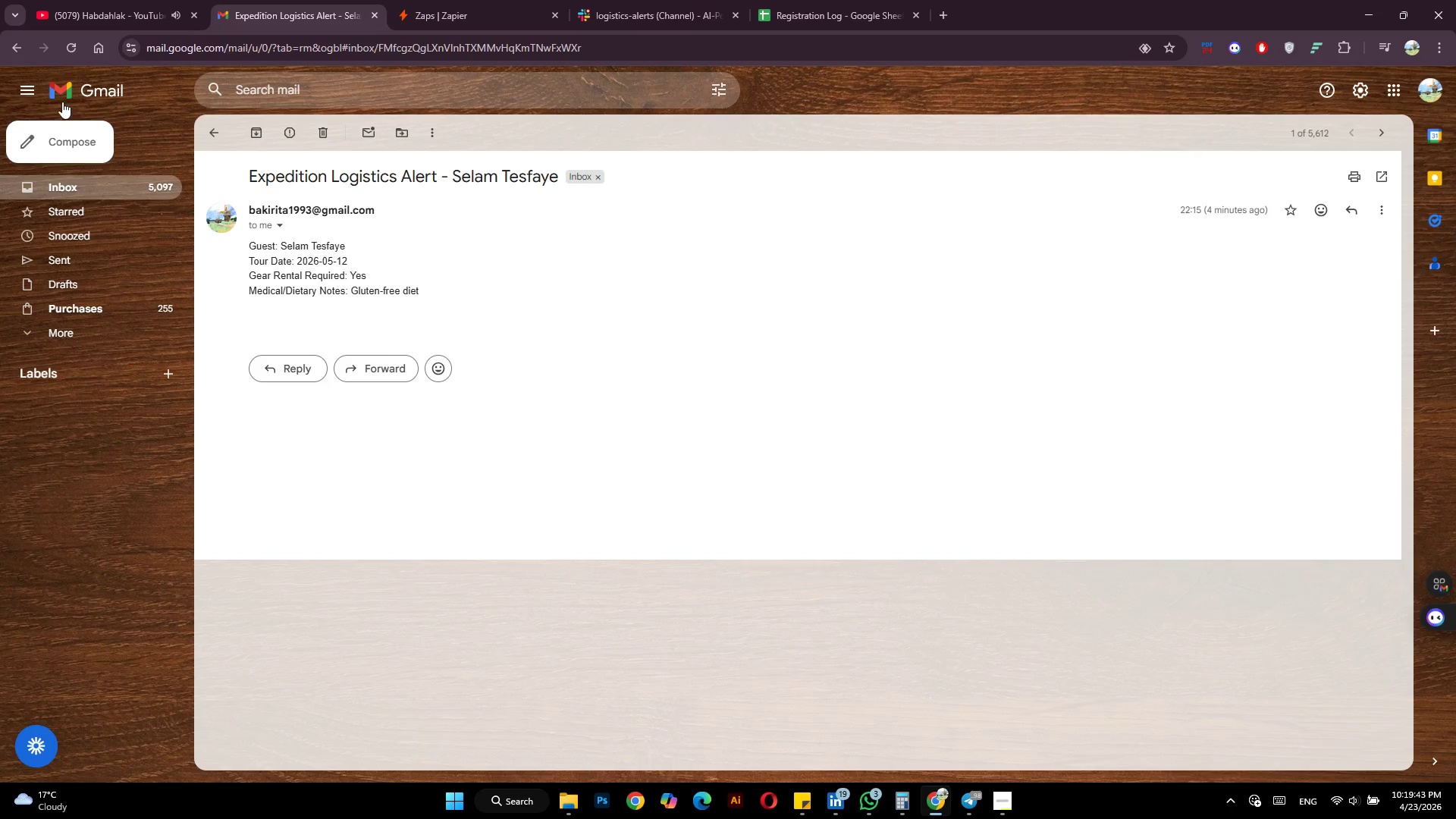 
left_click([89, 91])
 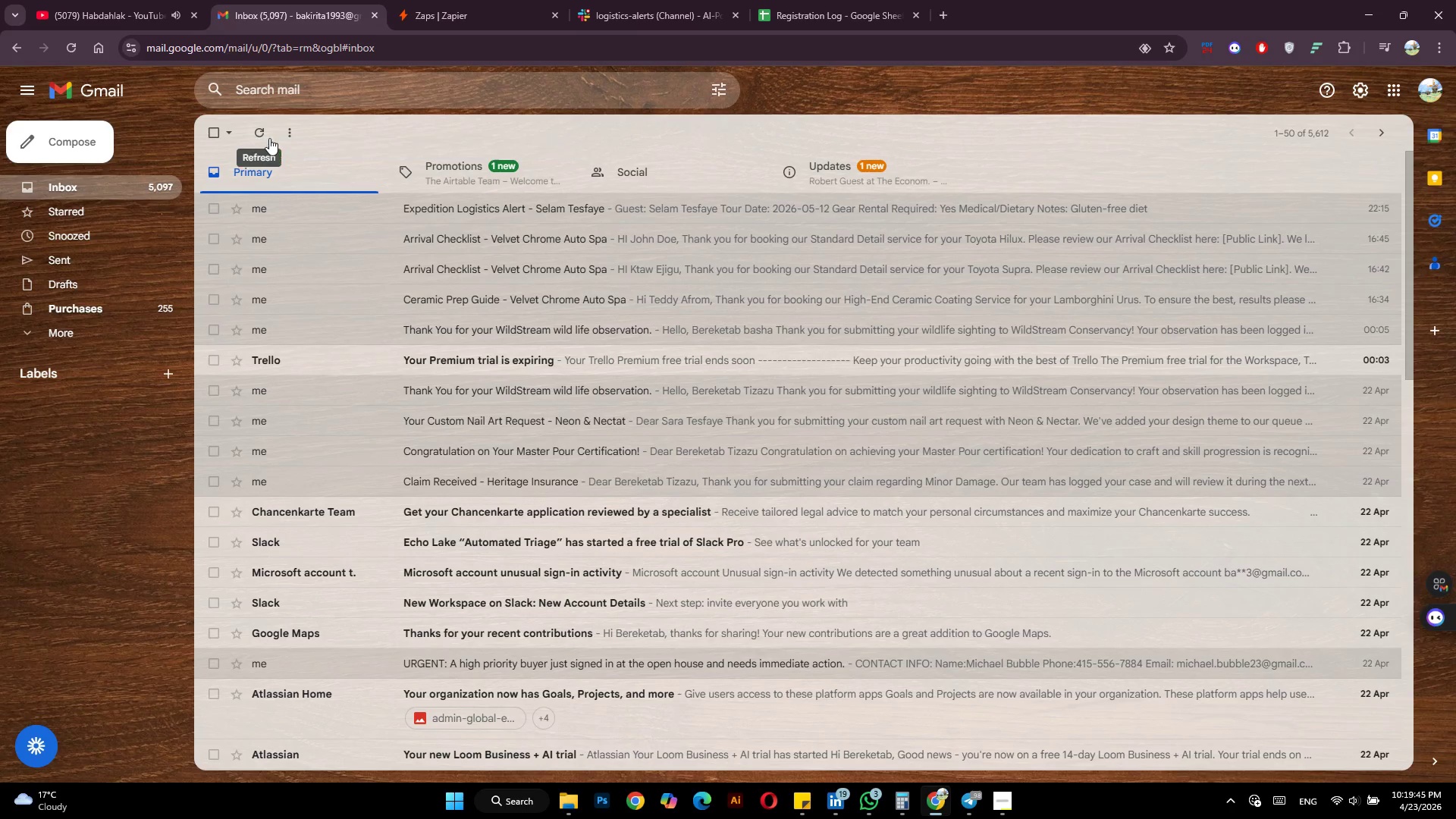 
left_click([267, 136])
 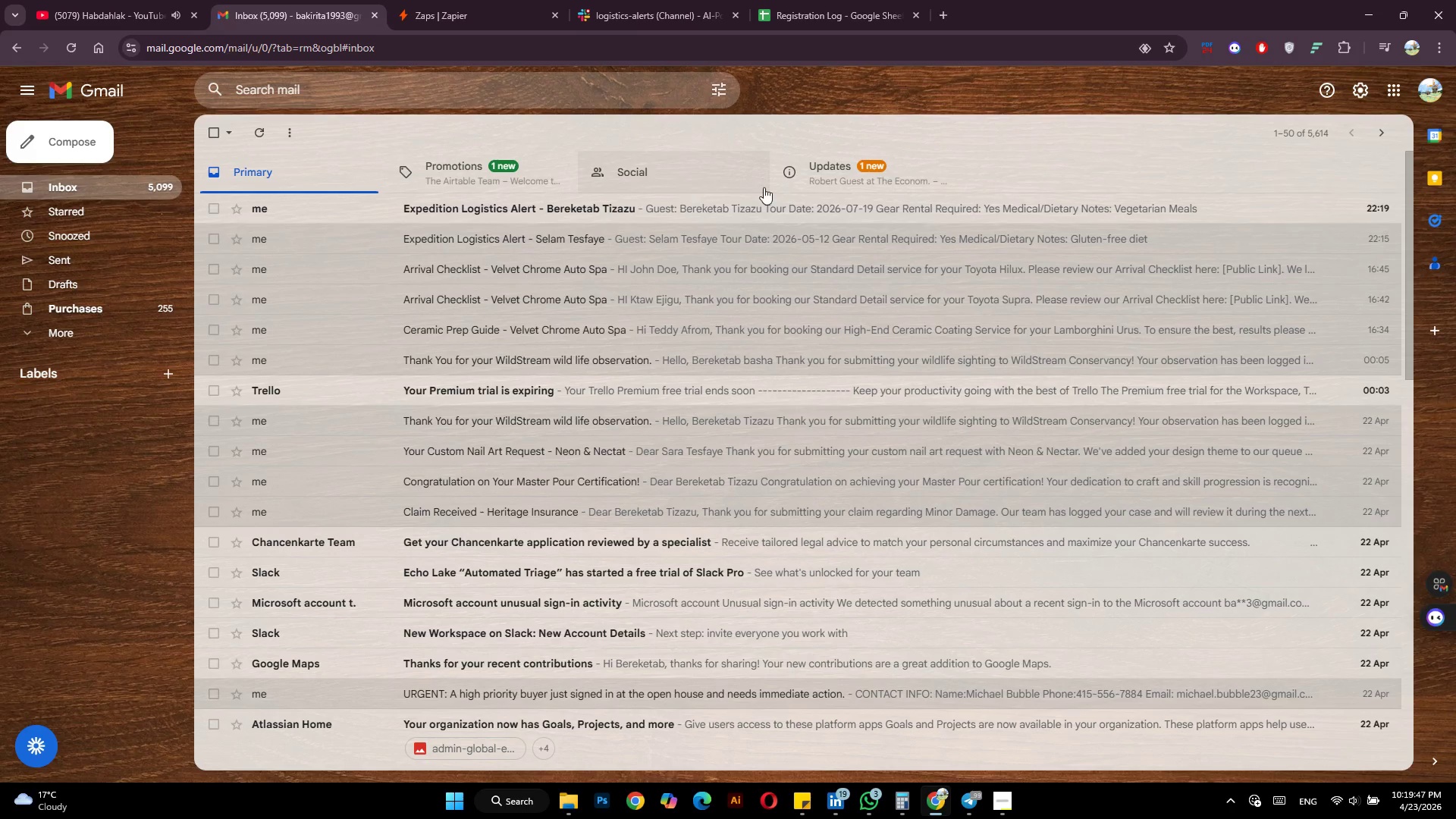 
left_click([755, 208])
 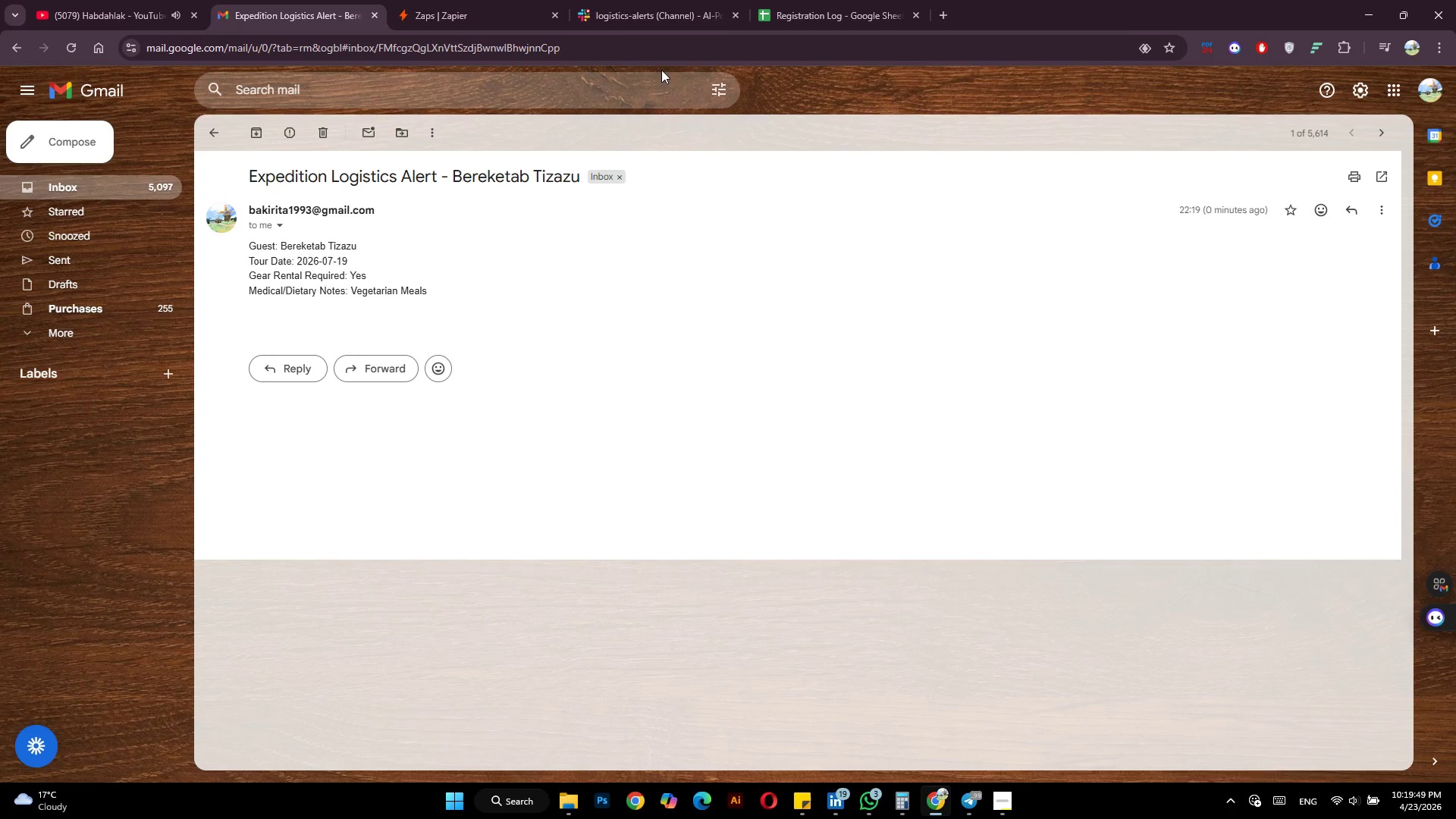 
left_click([618, 0])
 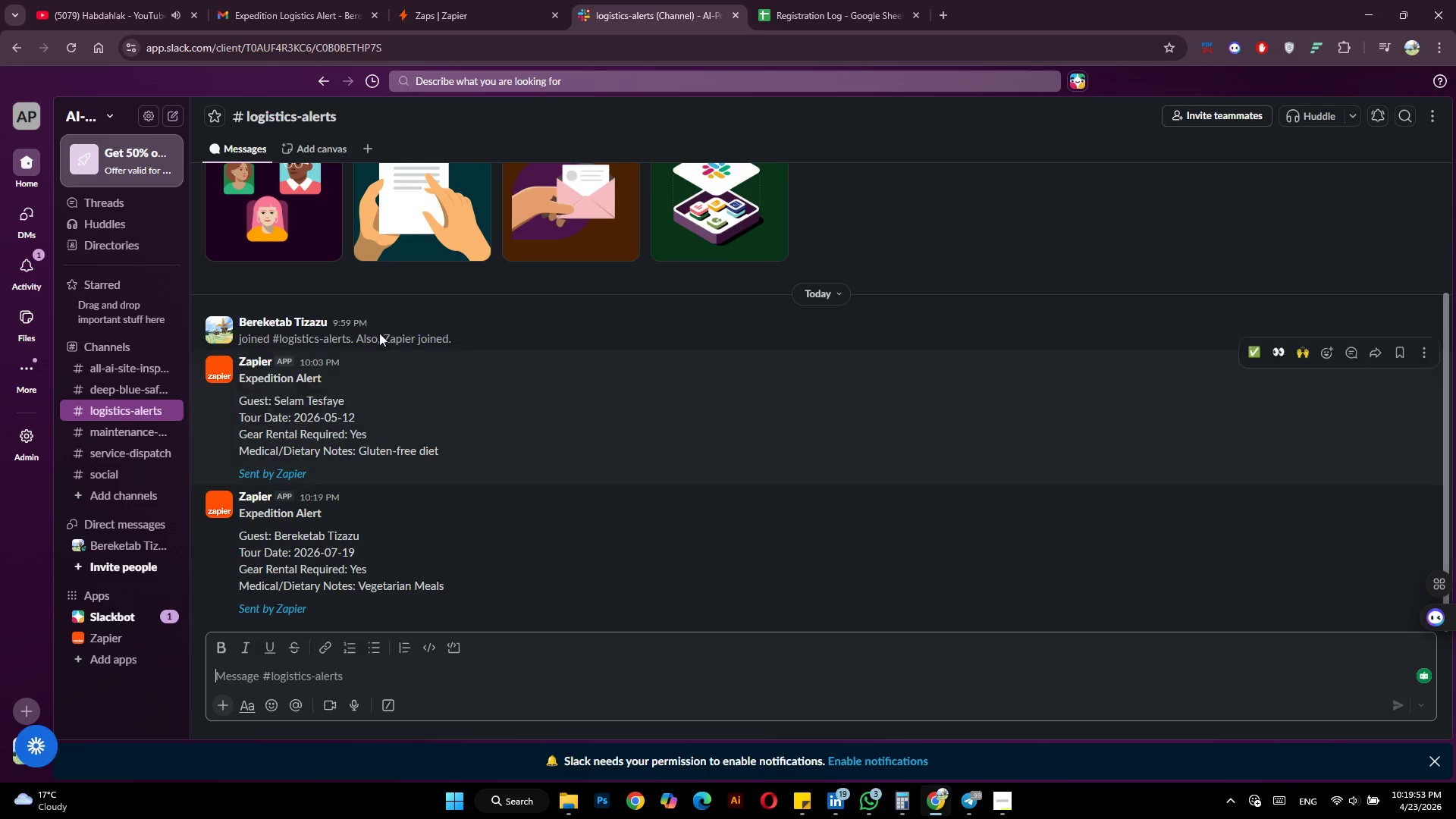 
left_click([475, 0])
 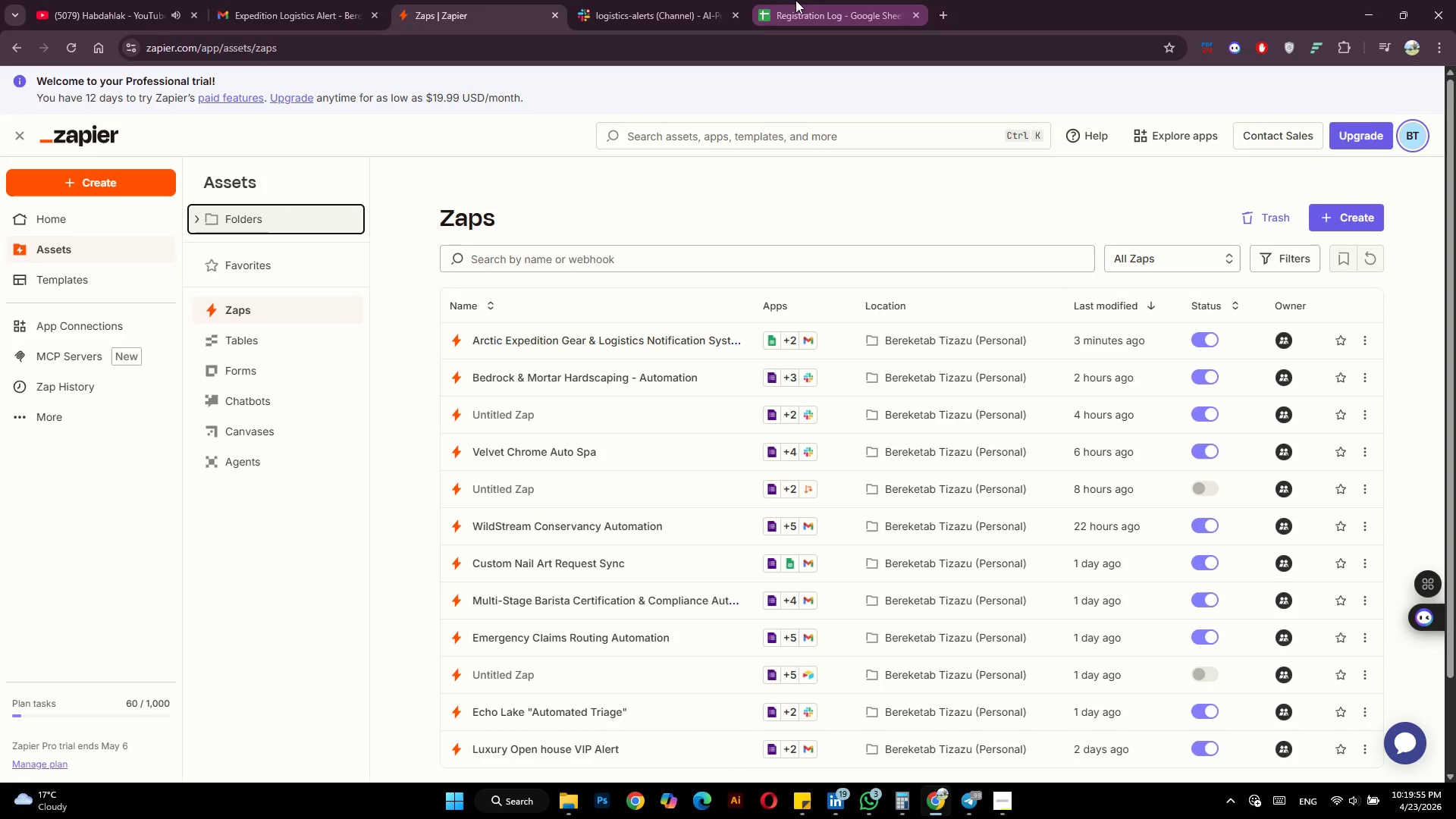 
left_click([818, 0])
 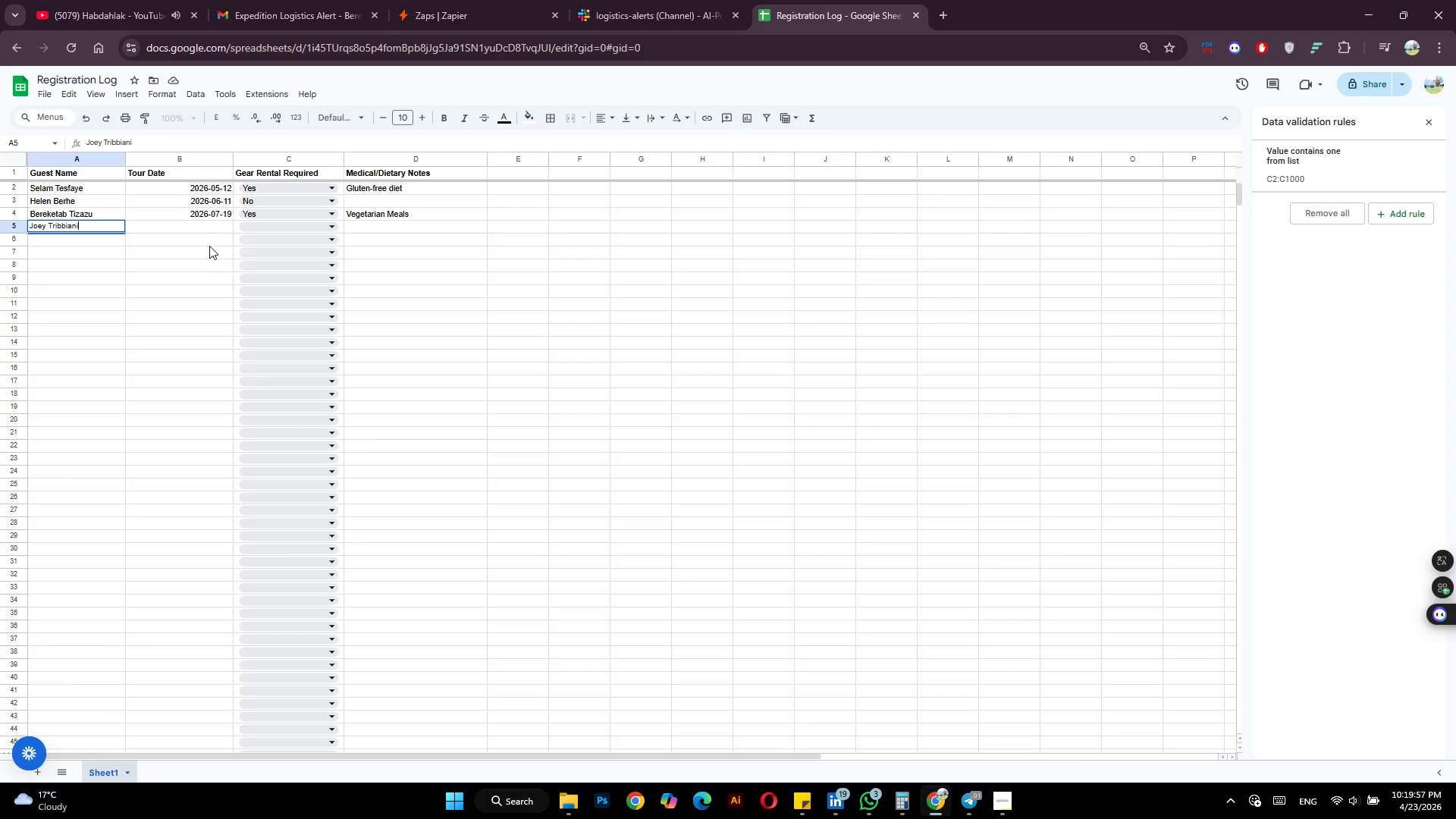 
left_click([212, 227])
 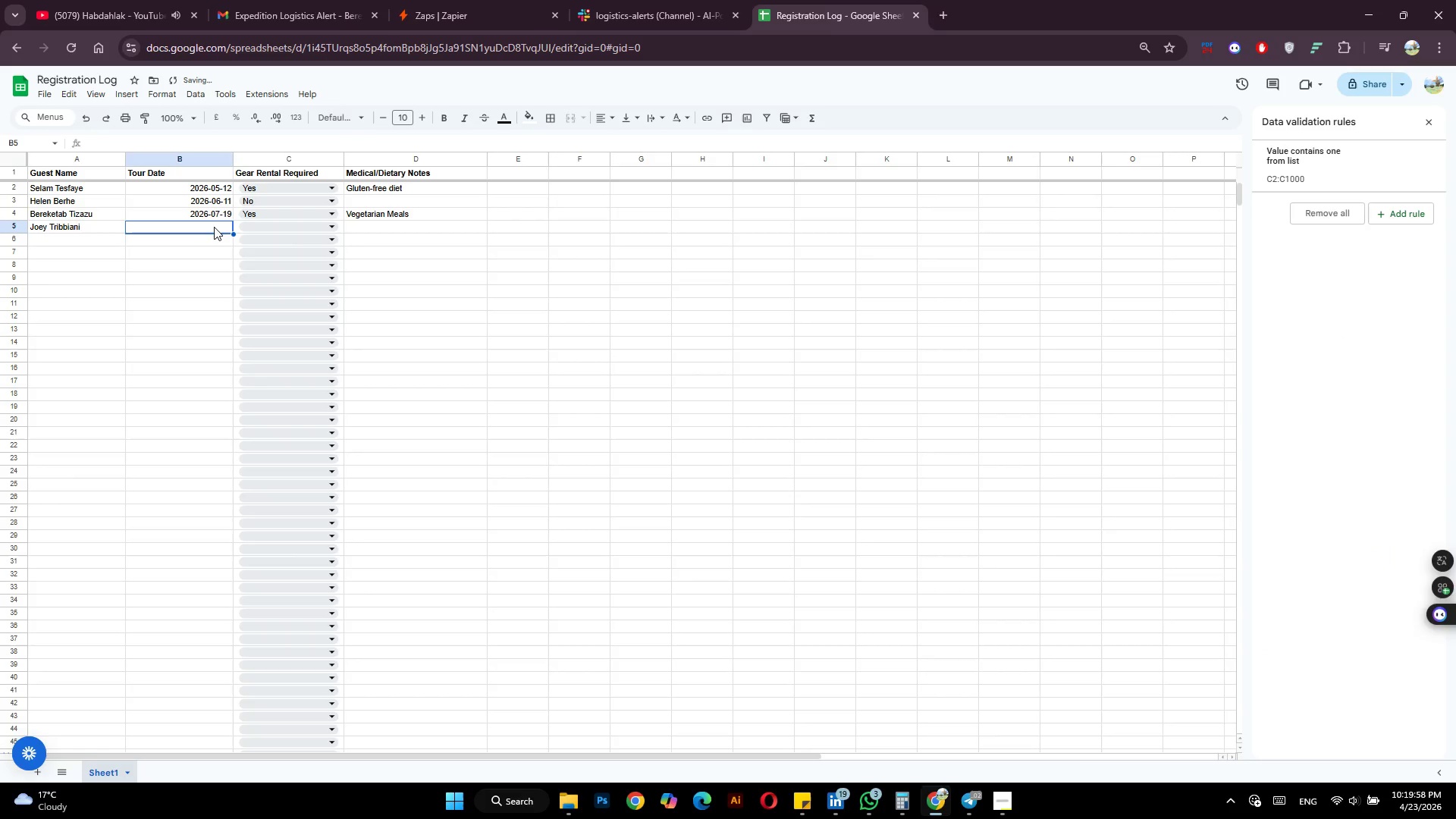 
type(2027-12-11)
key(Tab)
 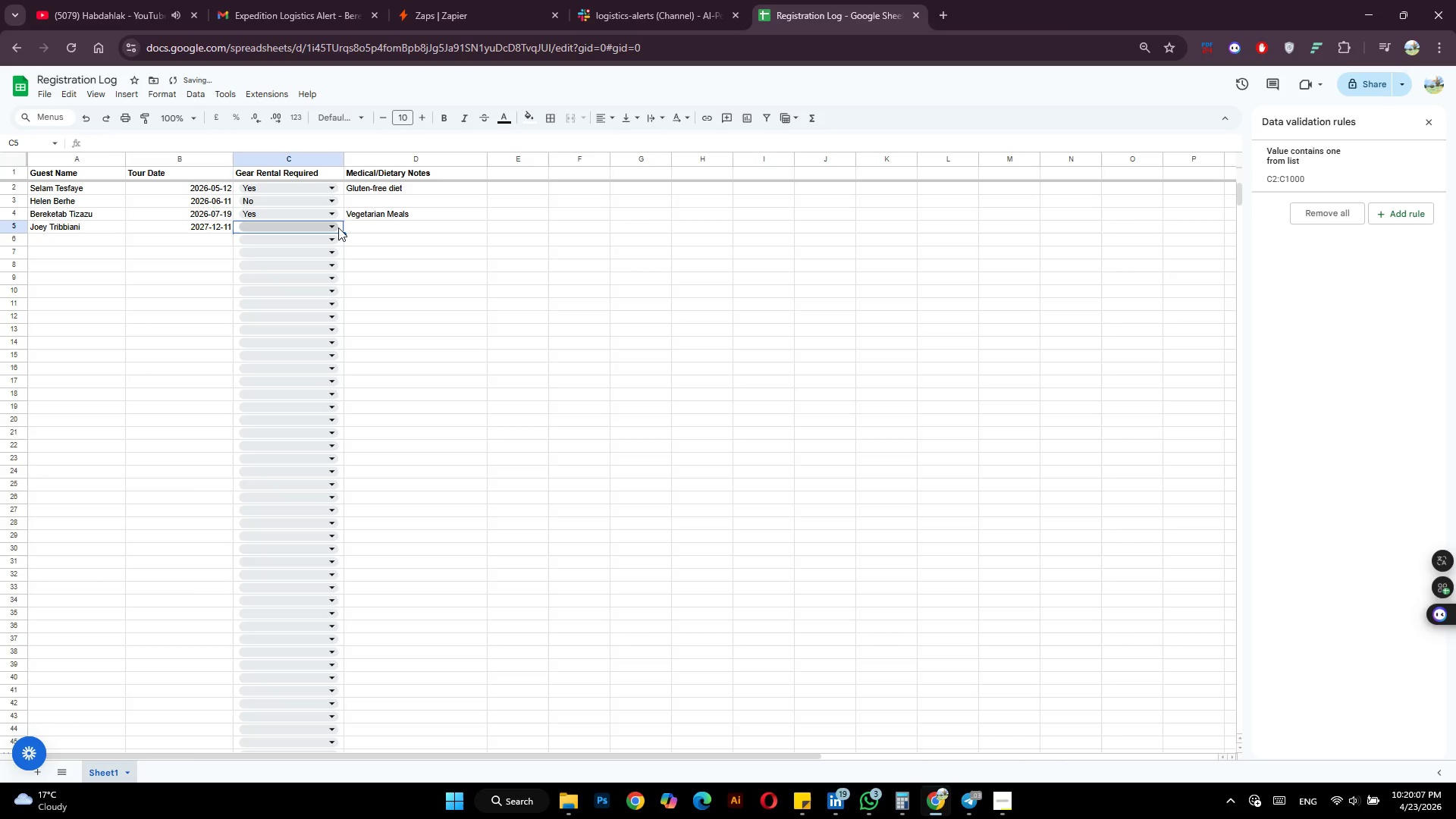 
left_click([338, 228])
 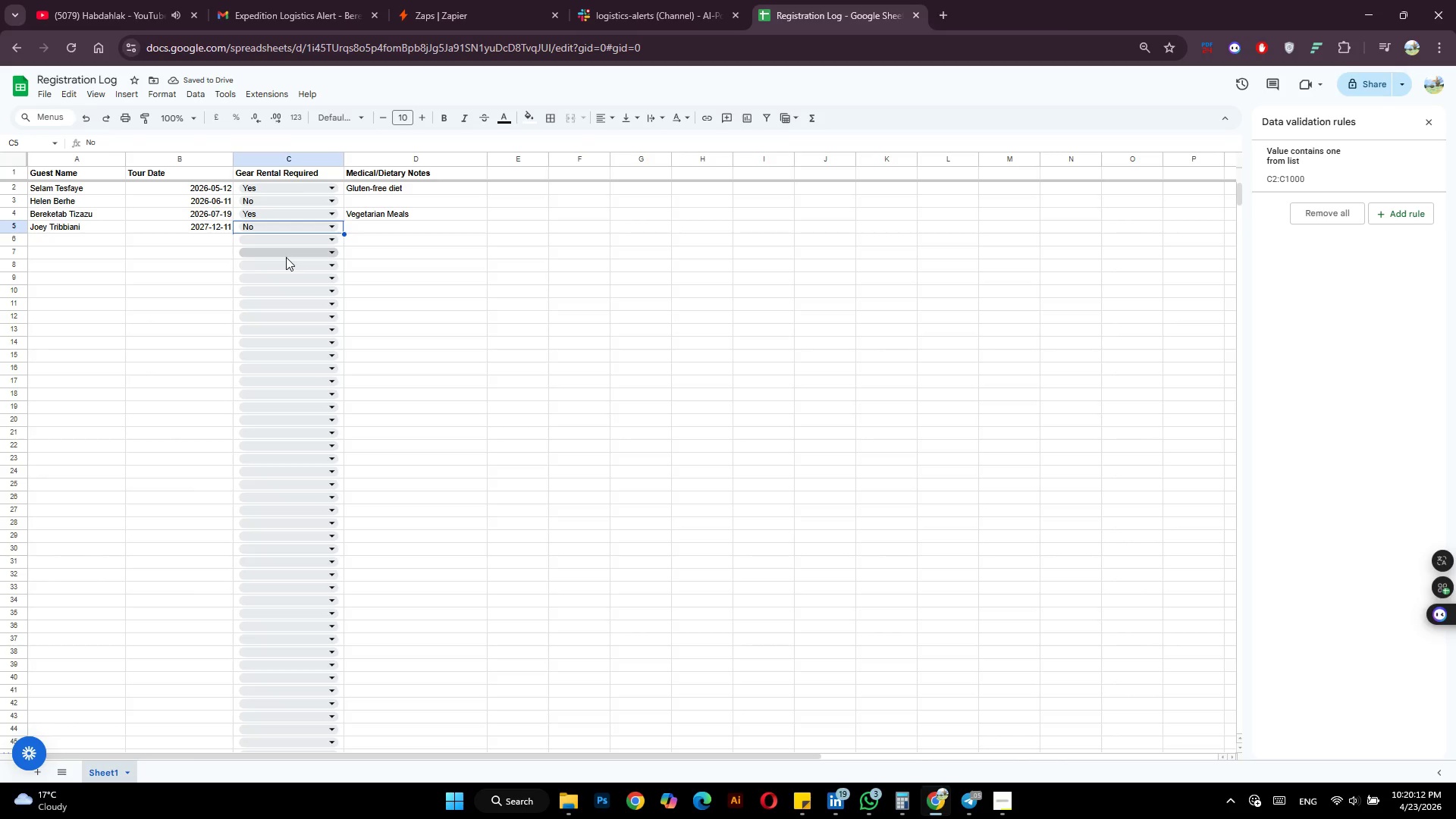 
wait(6.34)
 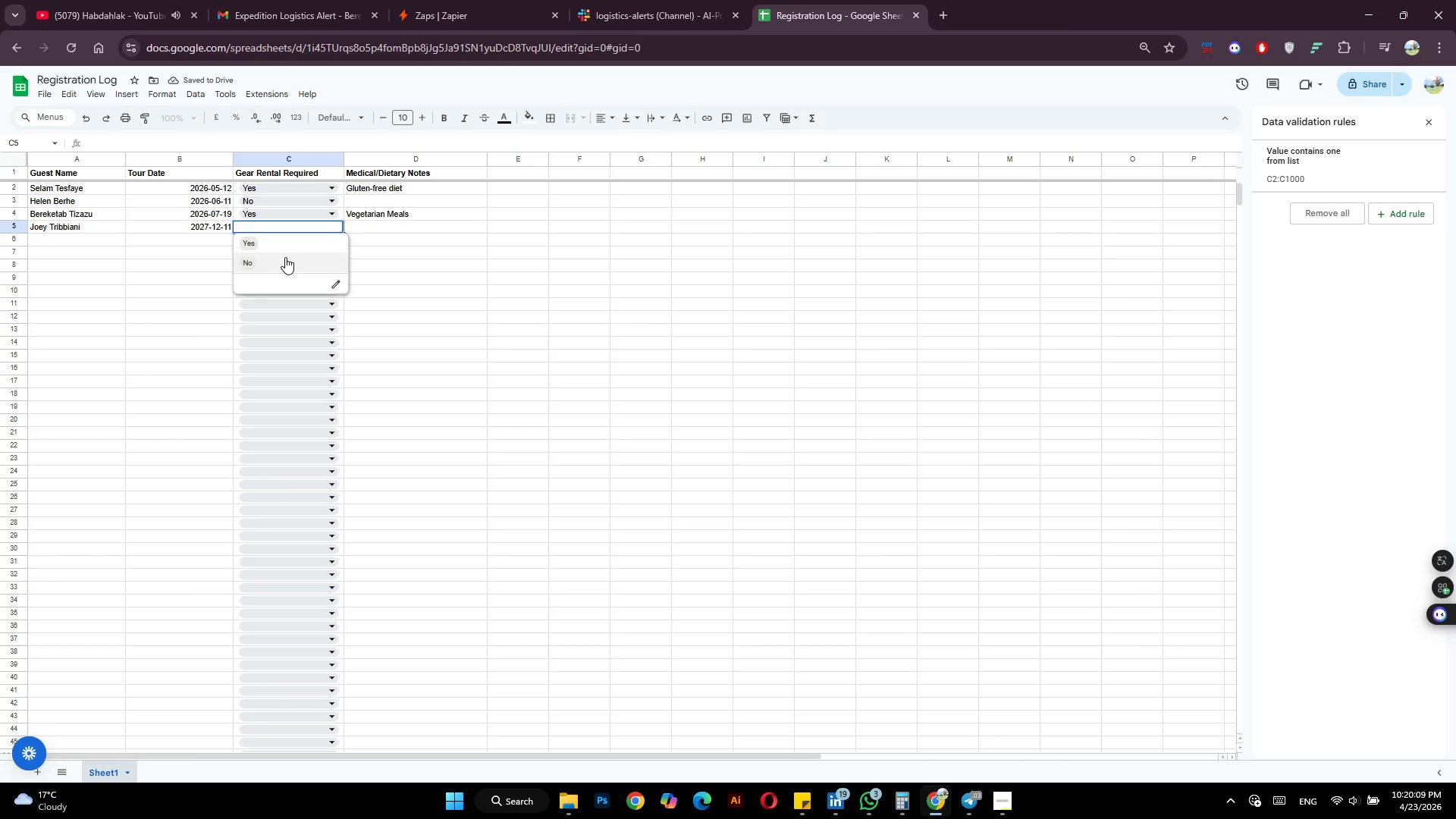 
type(Asthma)
key(Escape)
 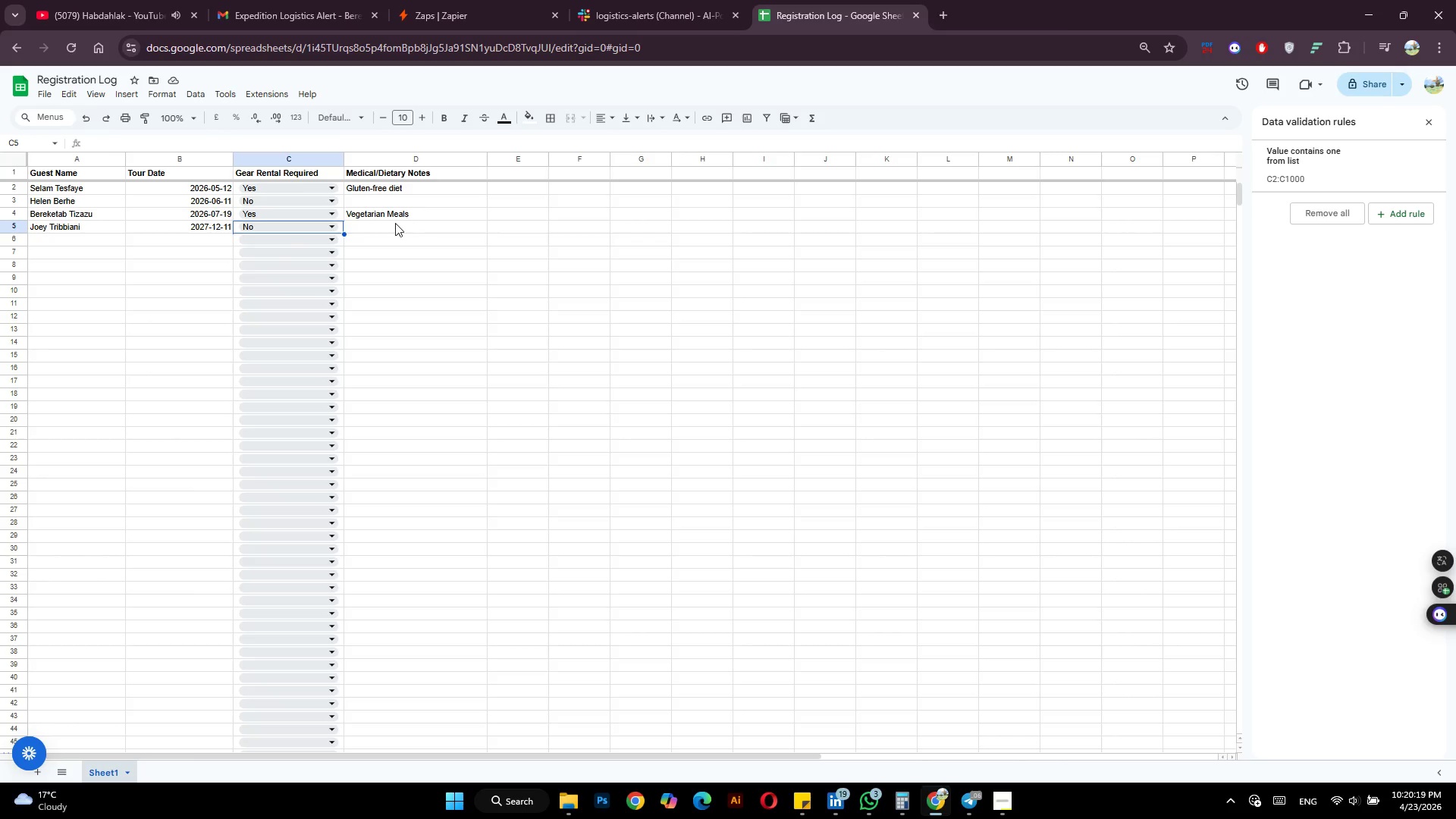 
left_click([392, 227])
 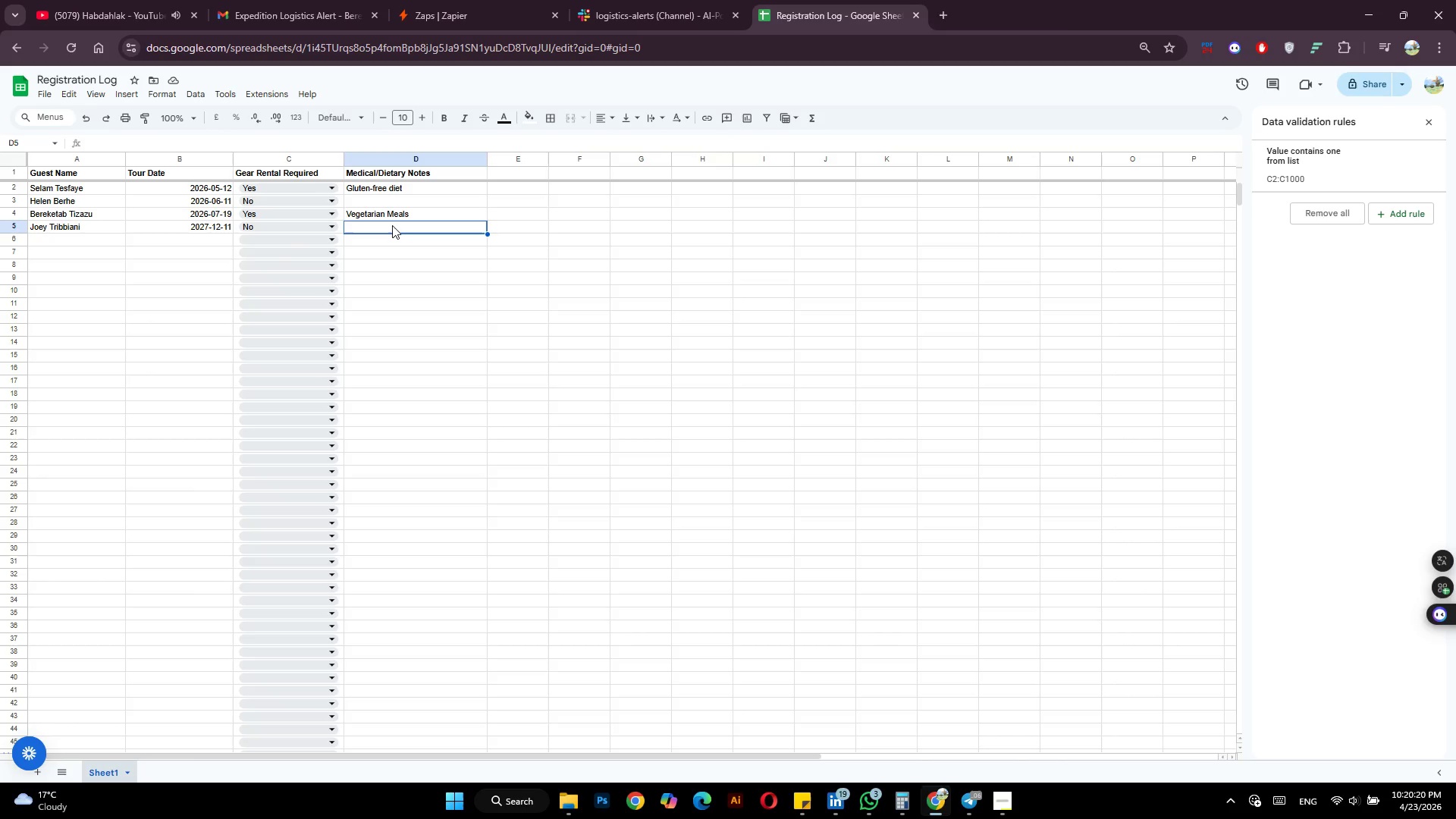 
type(Asthma - requires inhaler)
 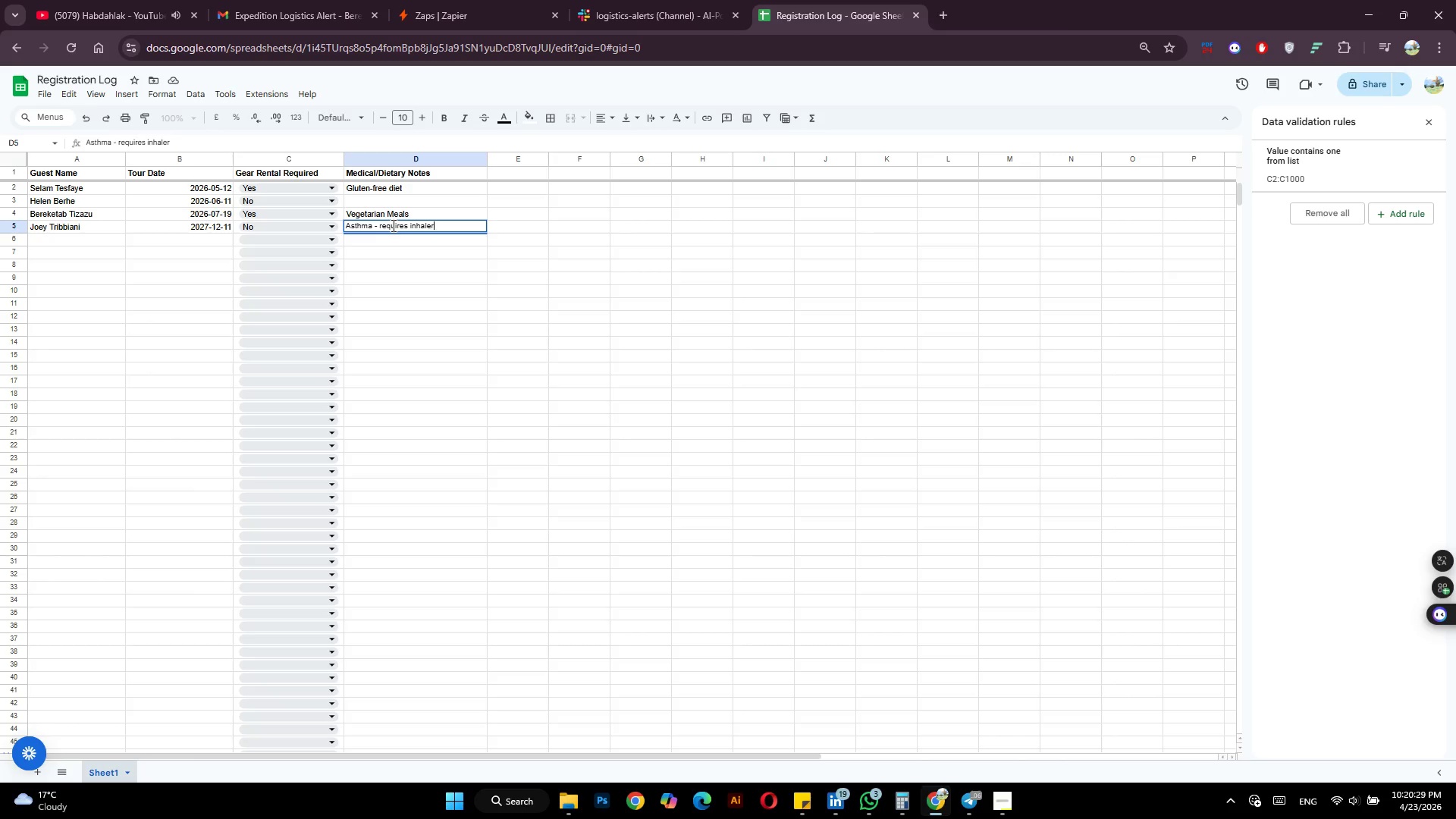 
key(Enter)
 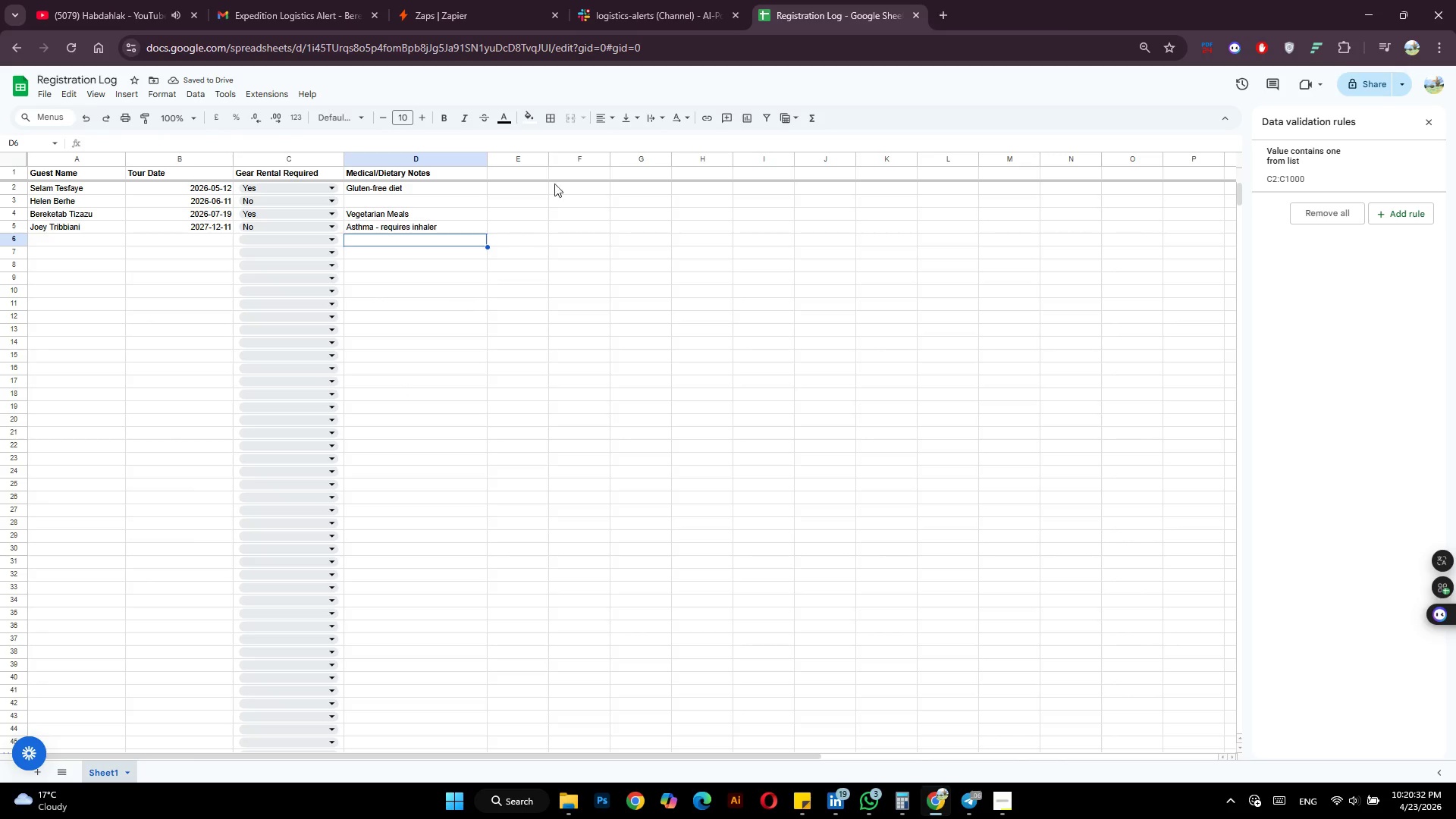 
mouse_move([685, 17])
 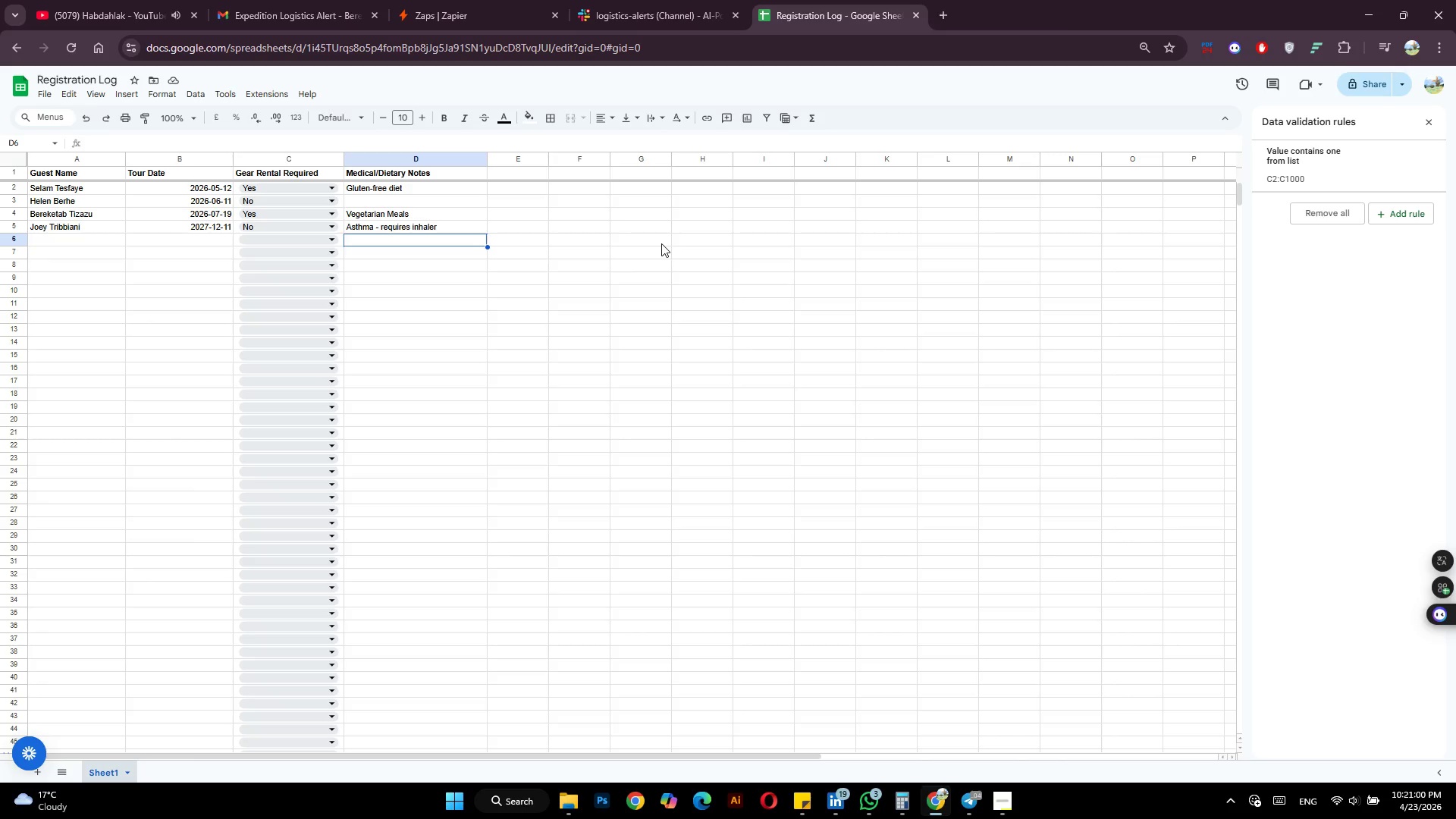 
wait(23.48)
 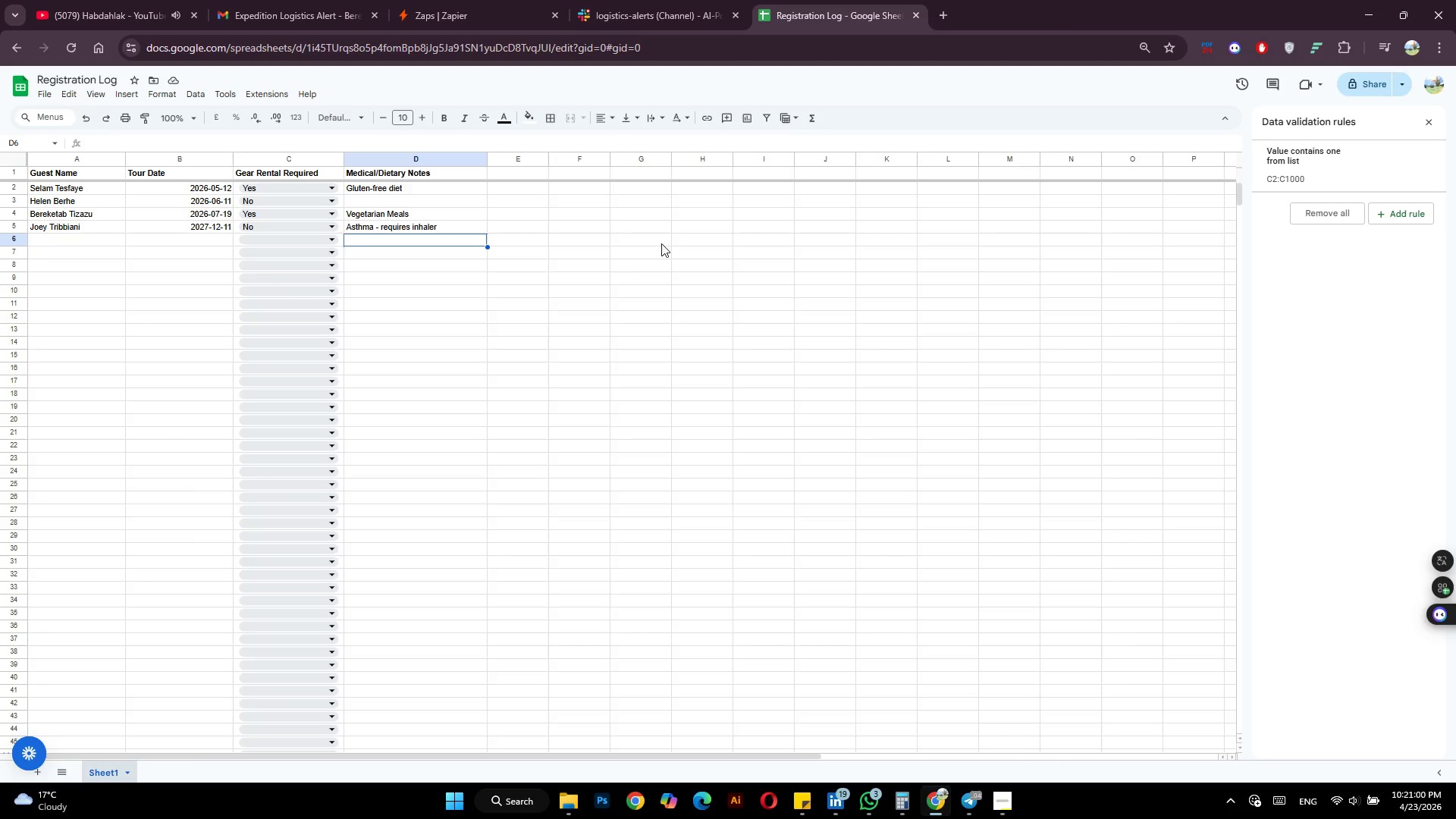 
mouse_move([656, 14])
 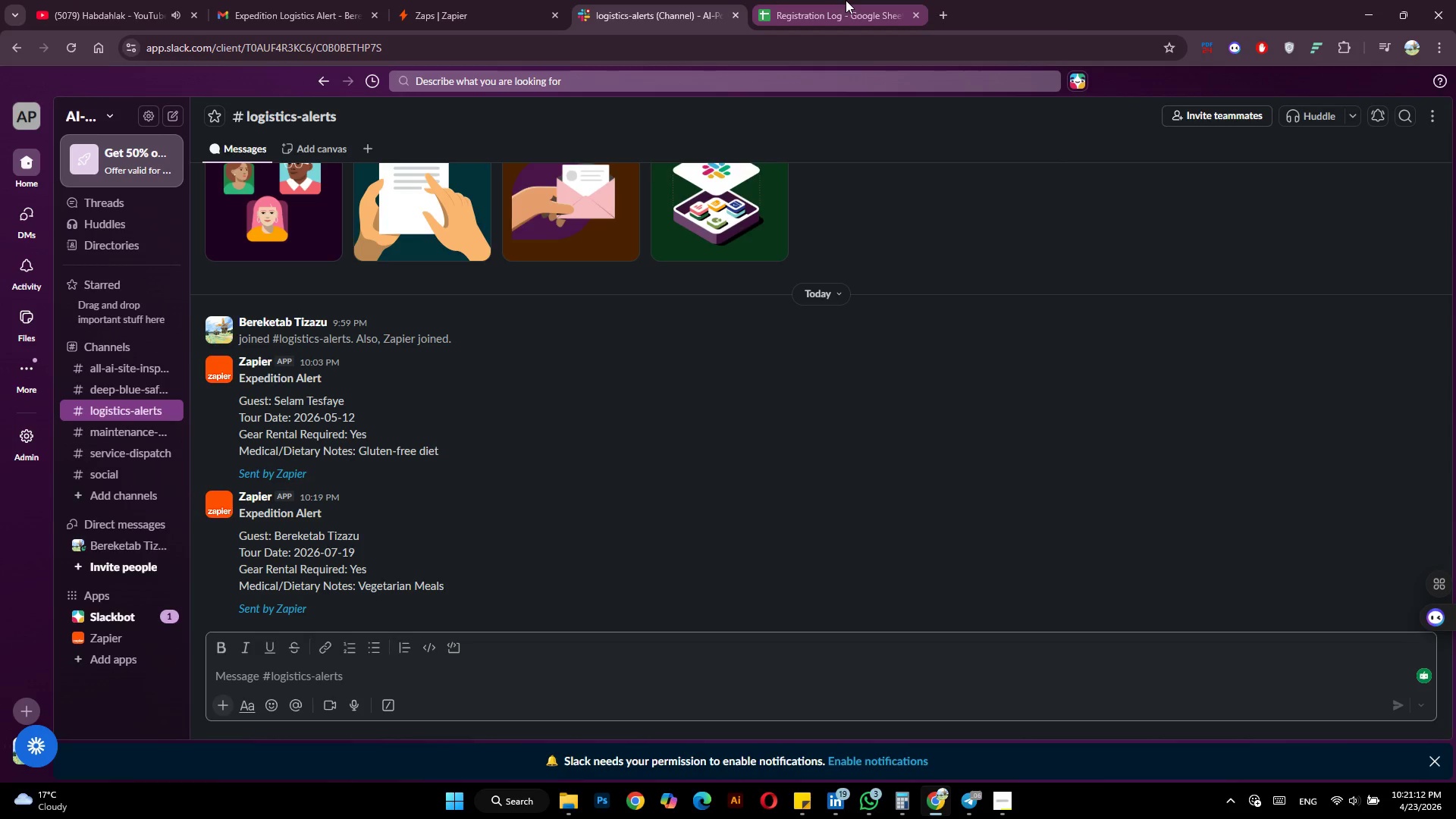 
wait(7.45)
 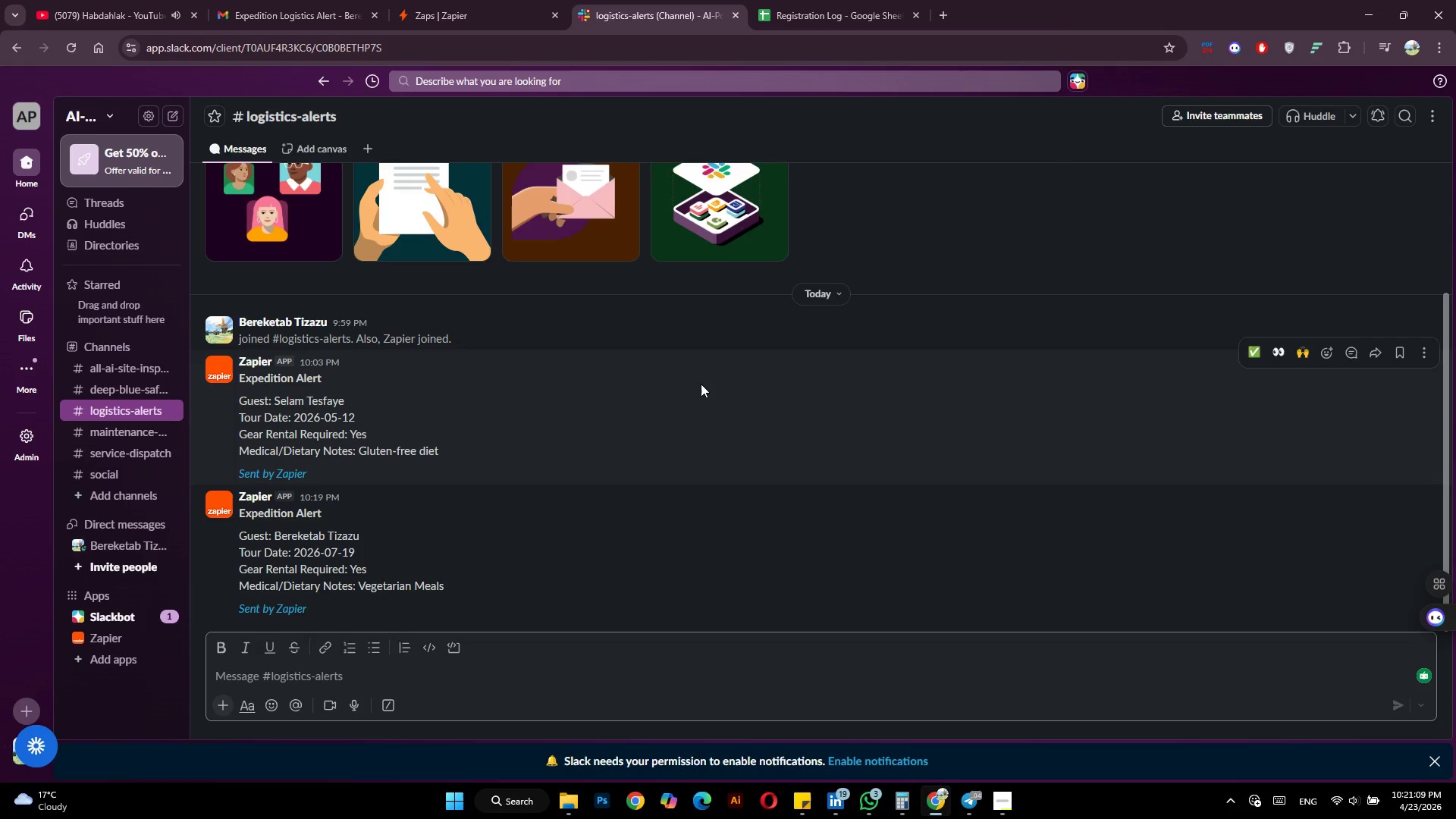 
left_click([846, 0])
 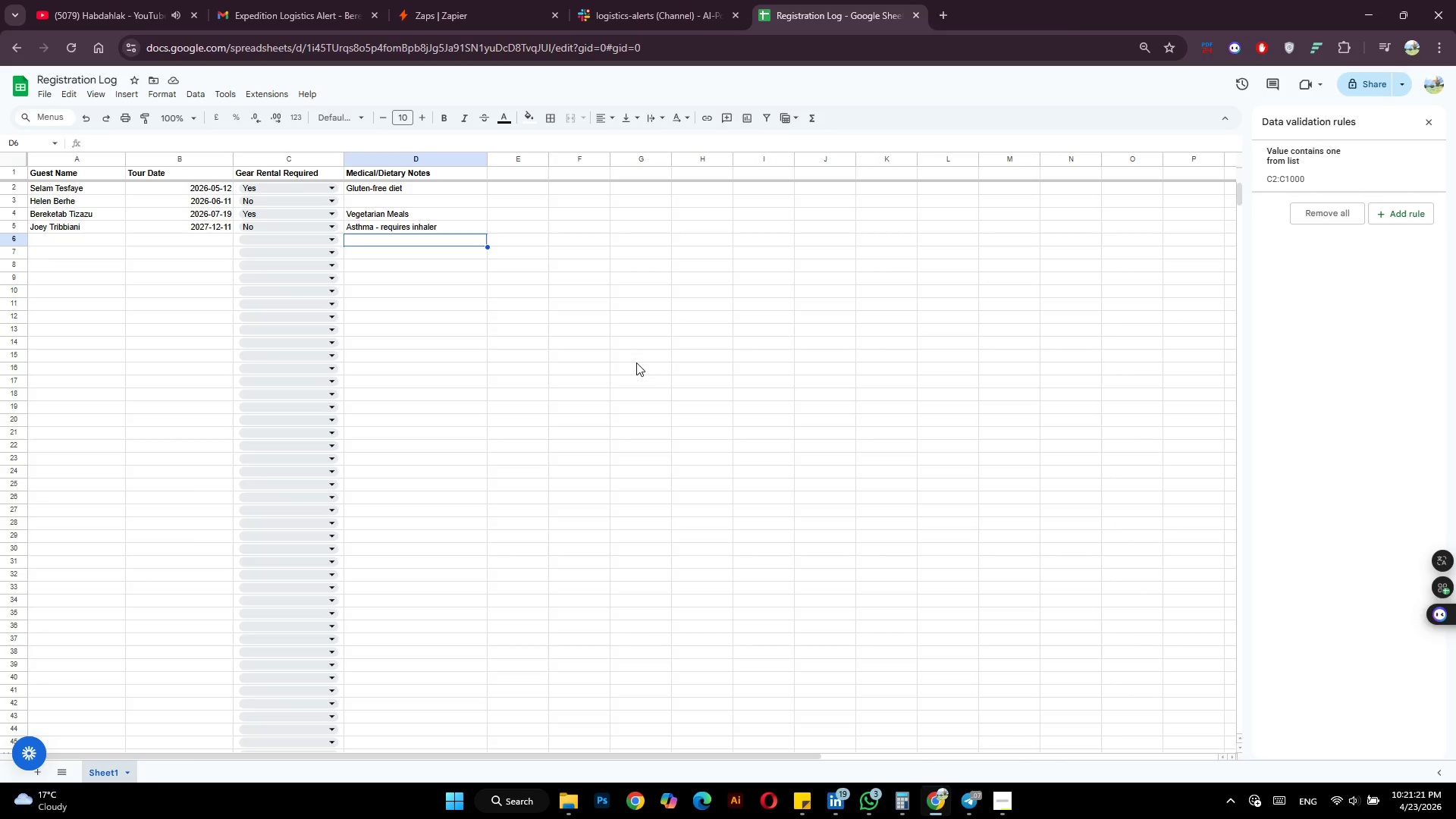 